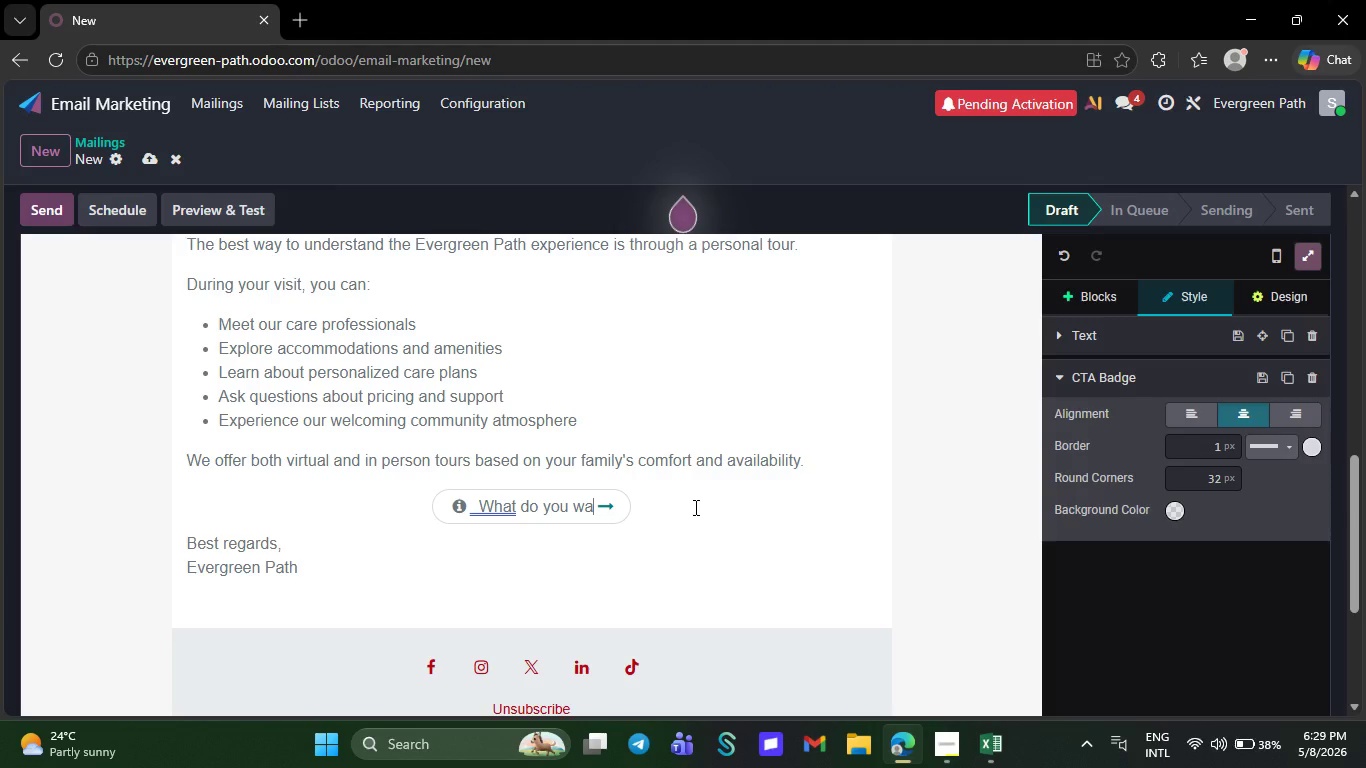 
key(Backspace)
 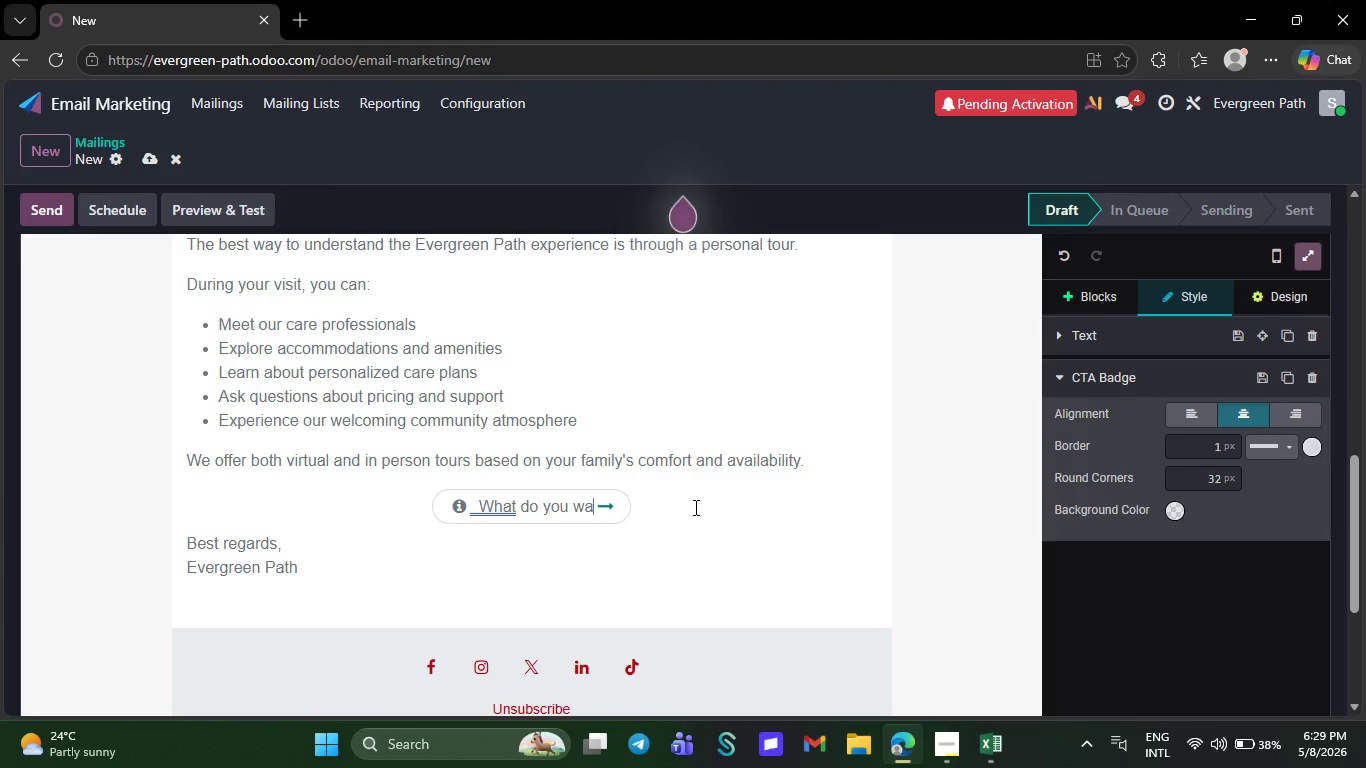 
key(Backspace)
 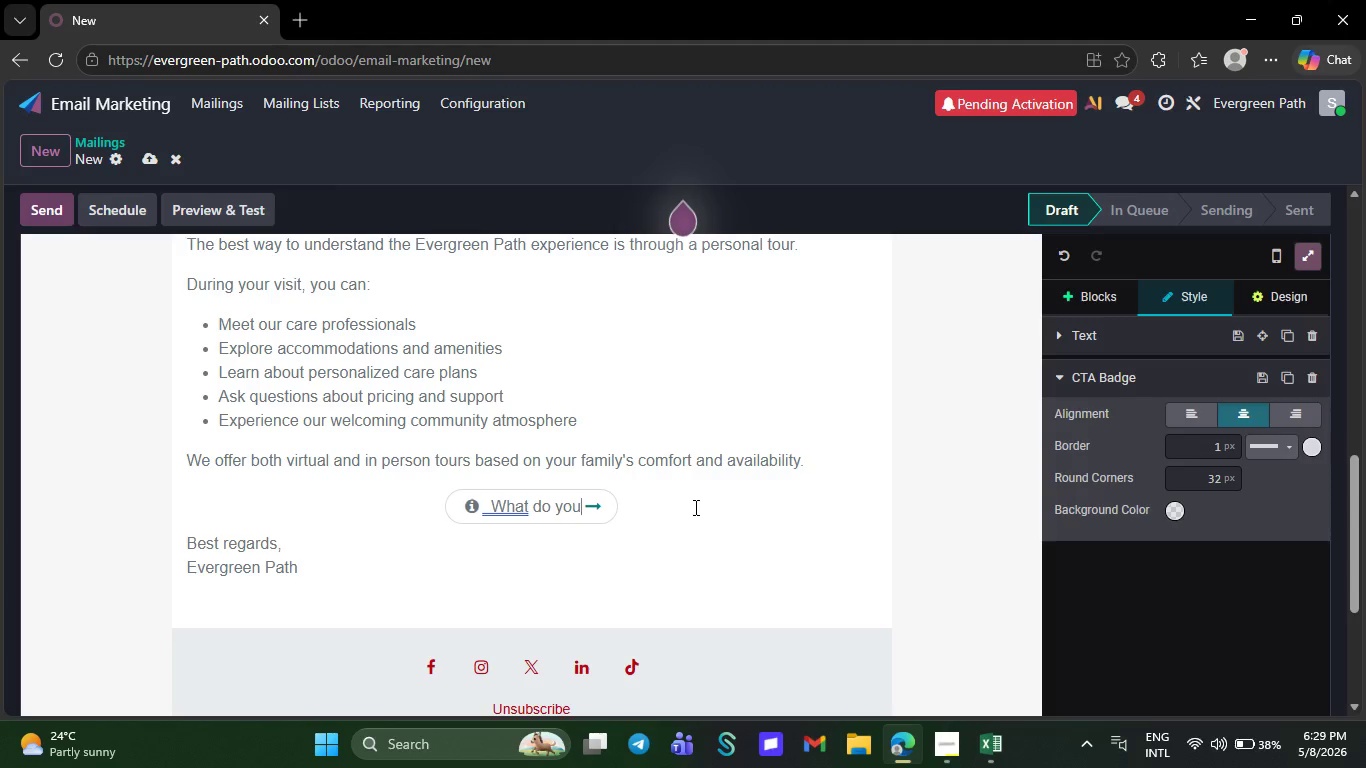 
key(Backspace)
 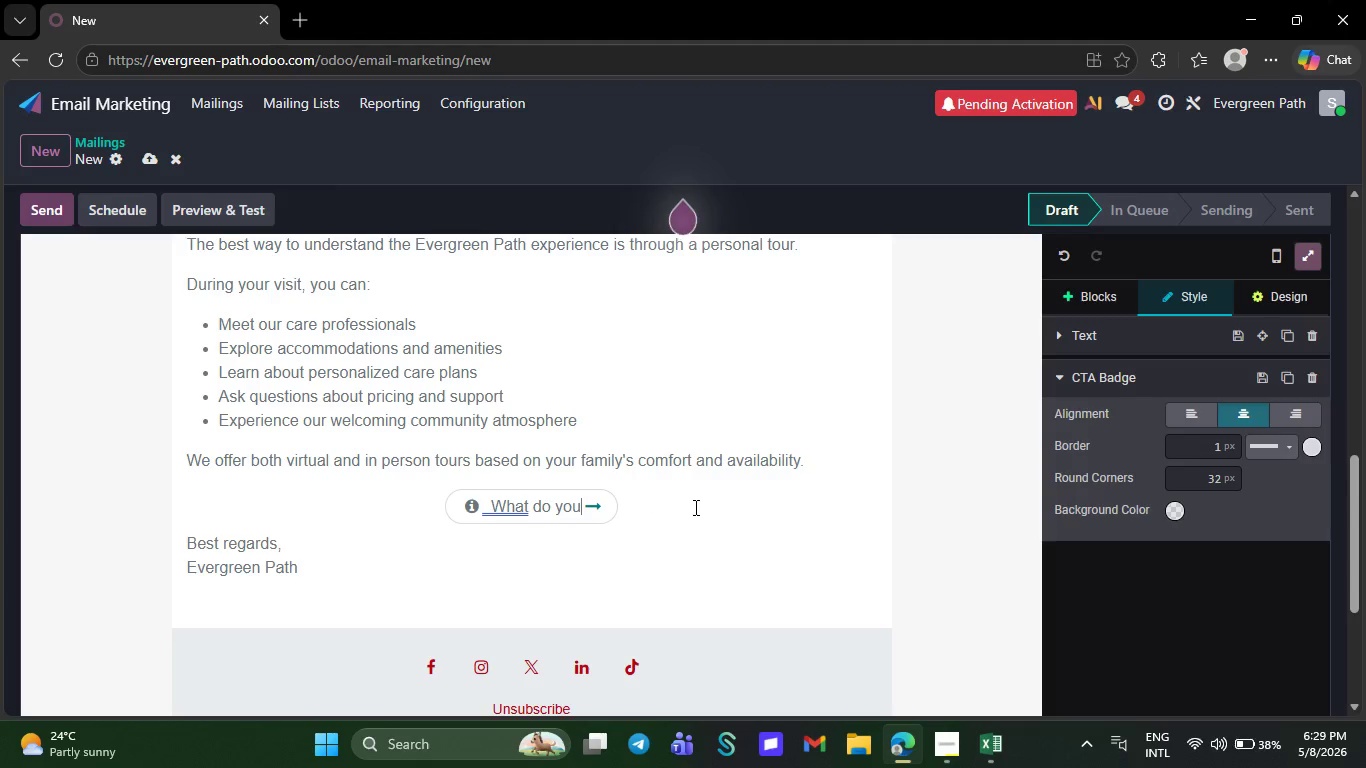 
key(Backspace)
 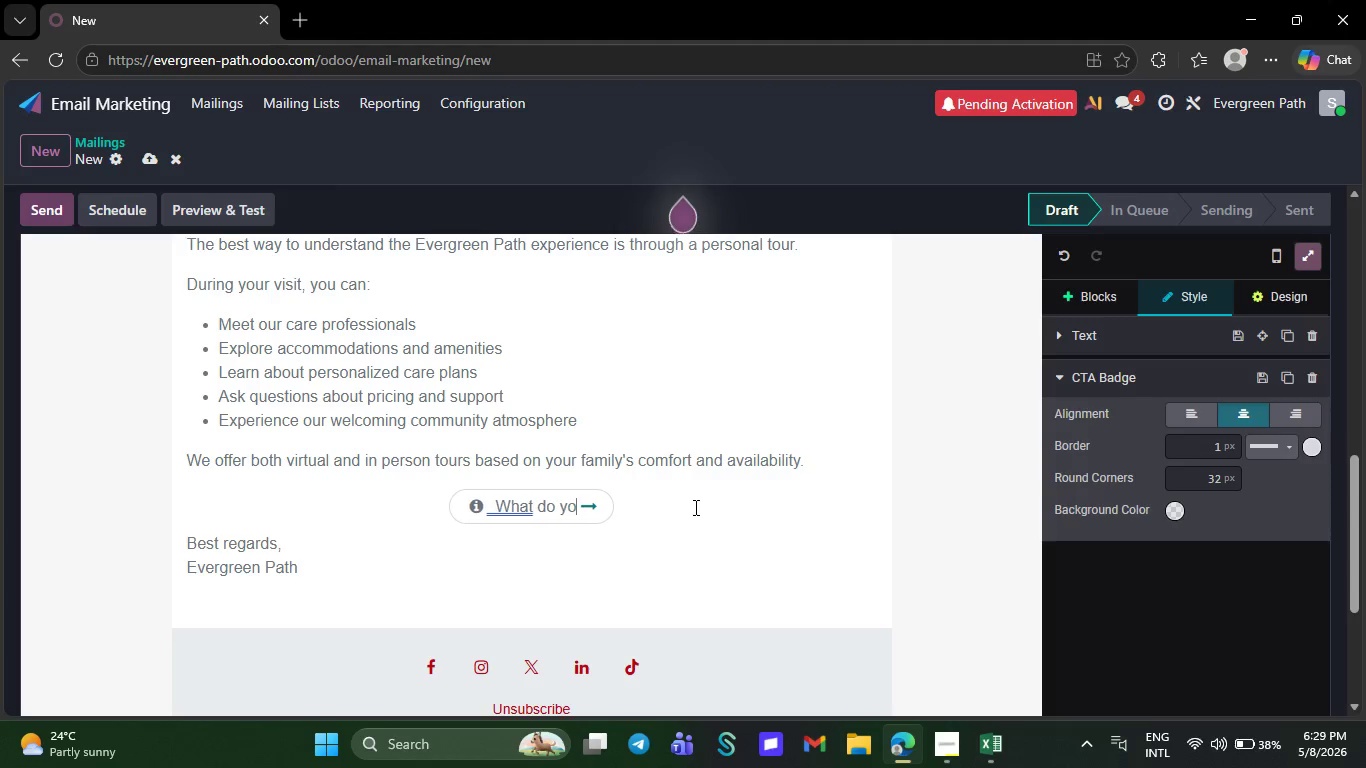 
key(Backspace)
 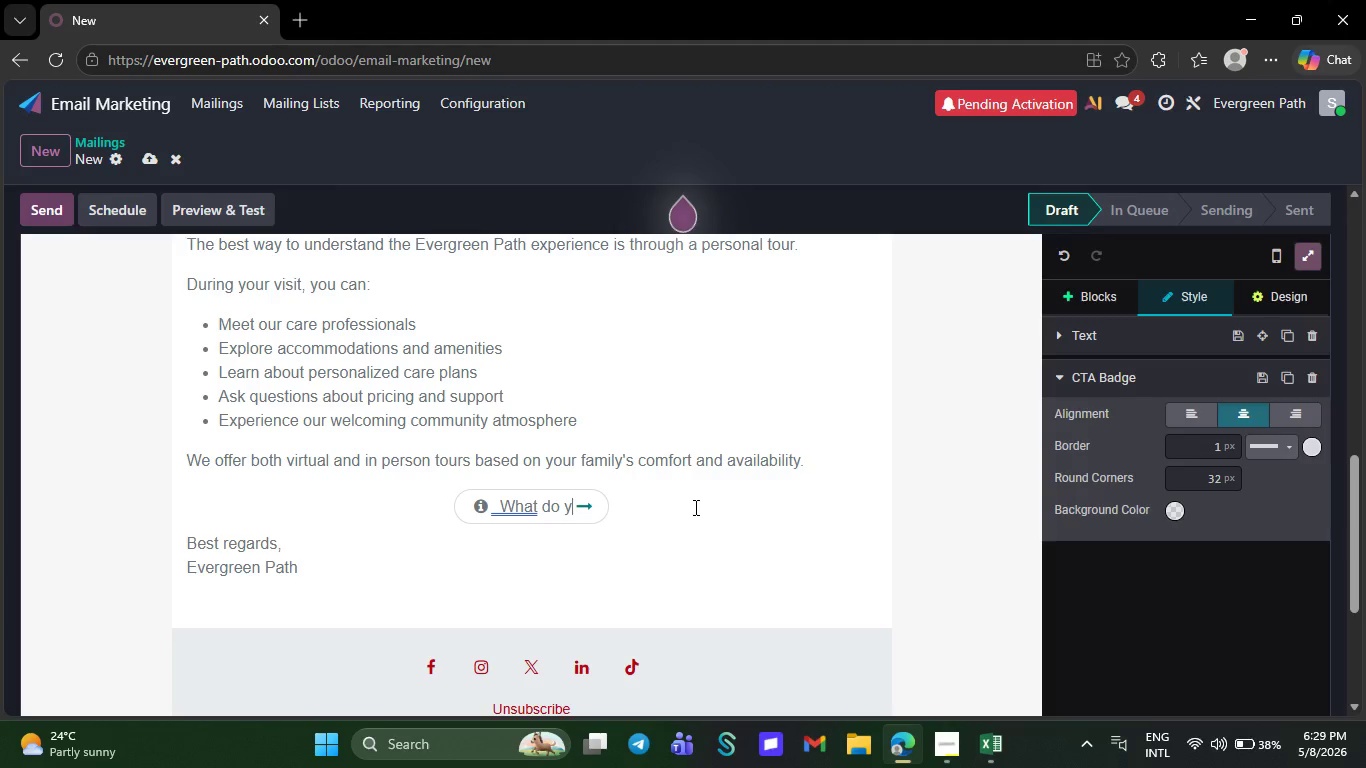 
key(Backspace)
 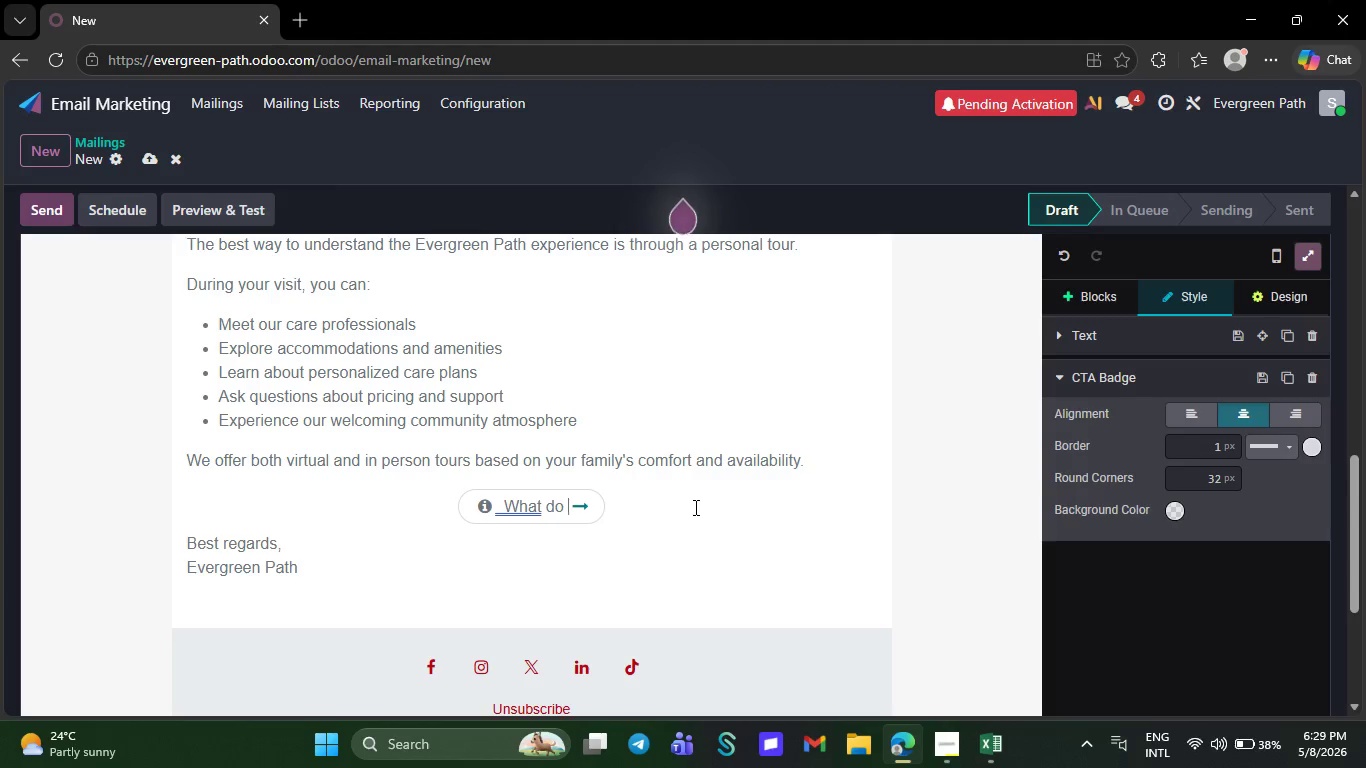 
key(Backspace)
 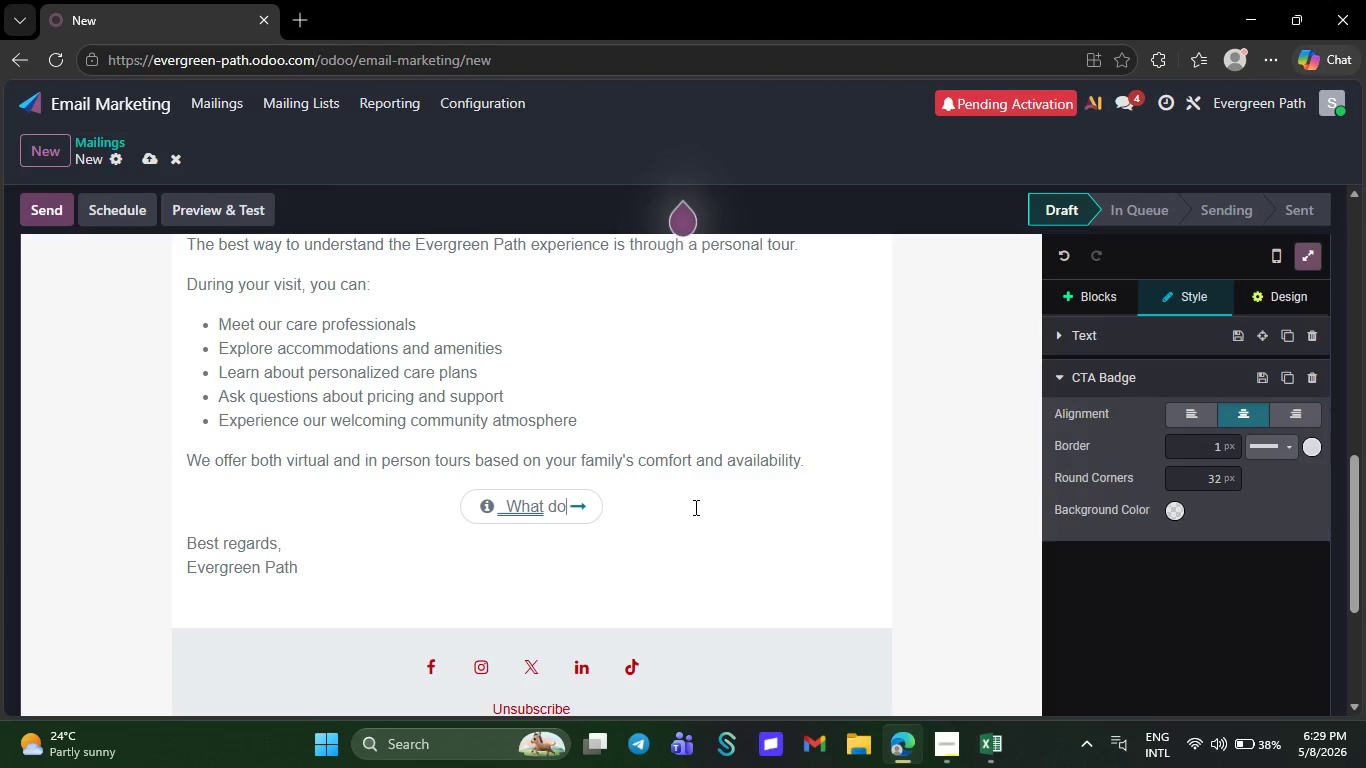 
key(Backspace)
 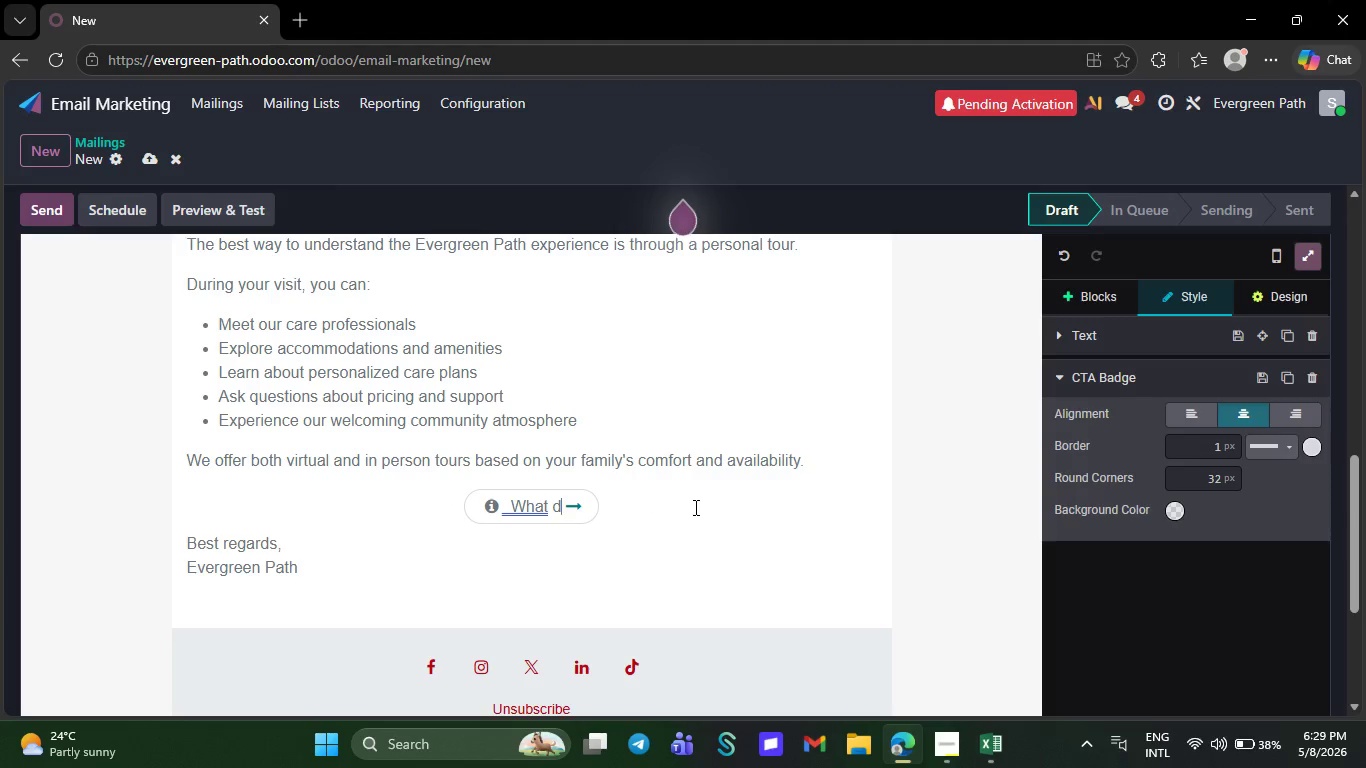 
key(Backspace)
 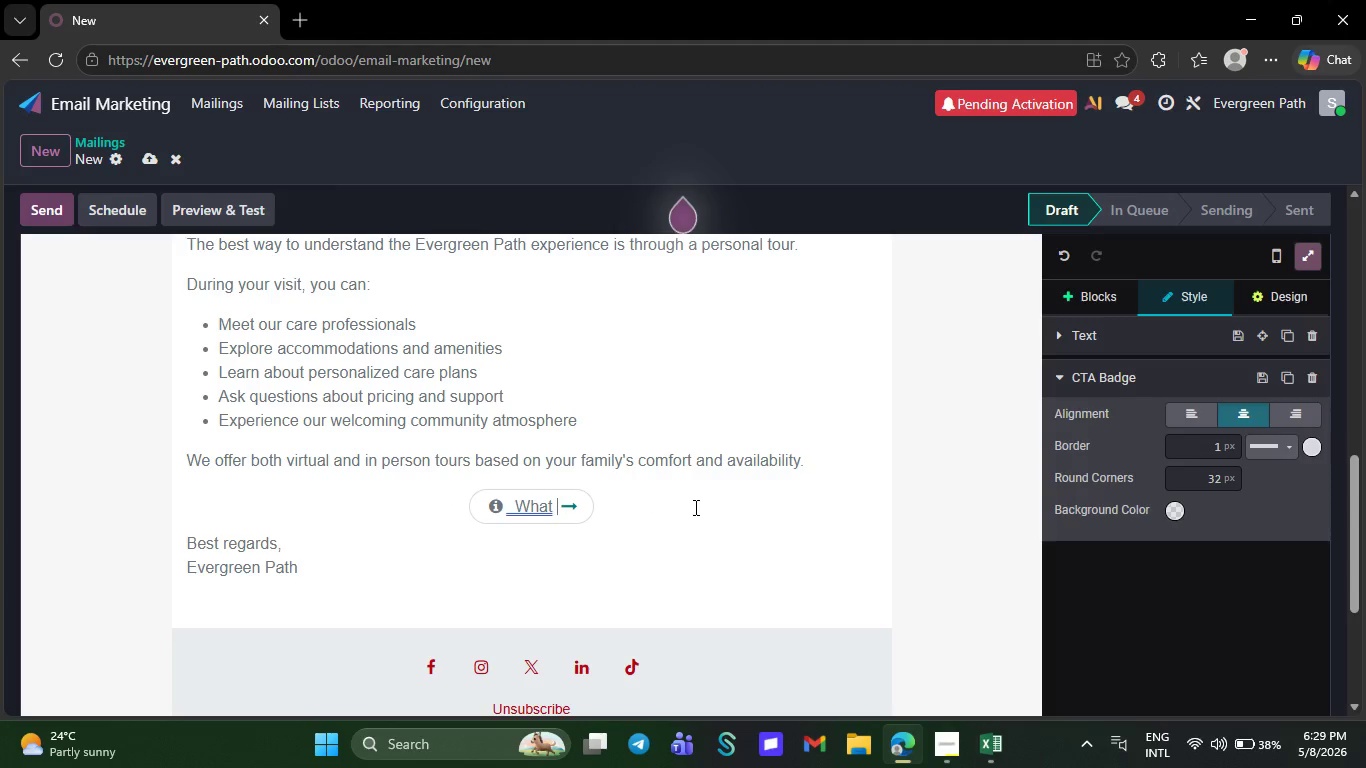 
key(Backspace)
 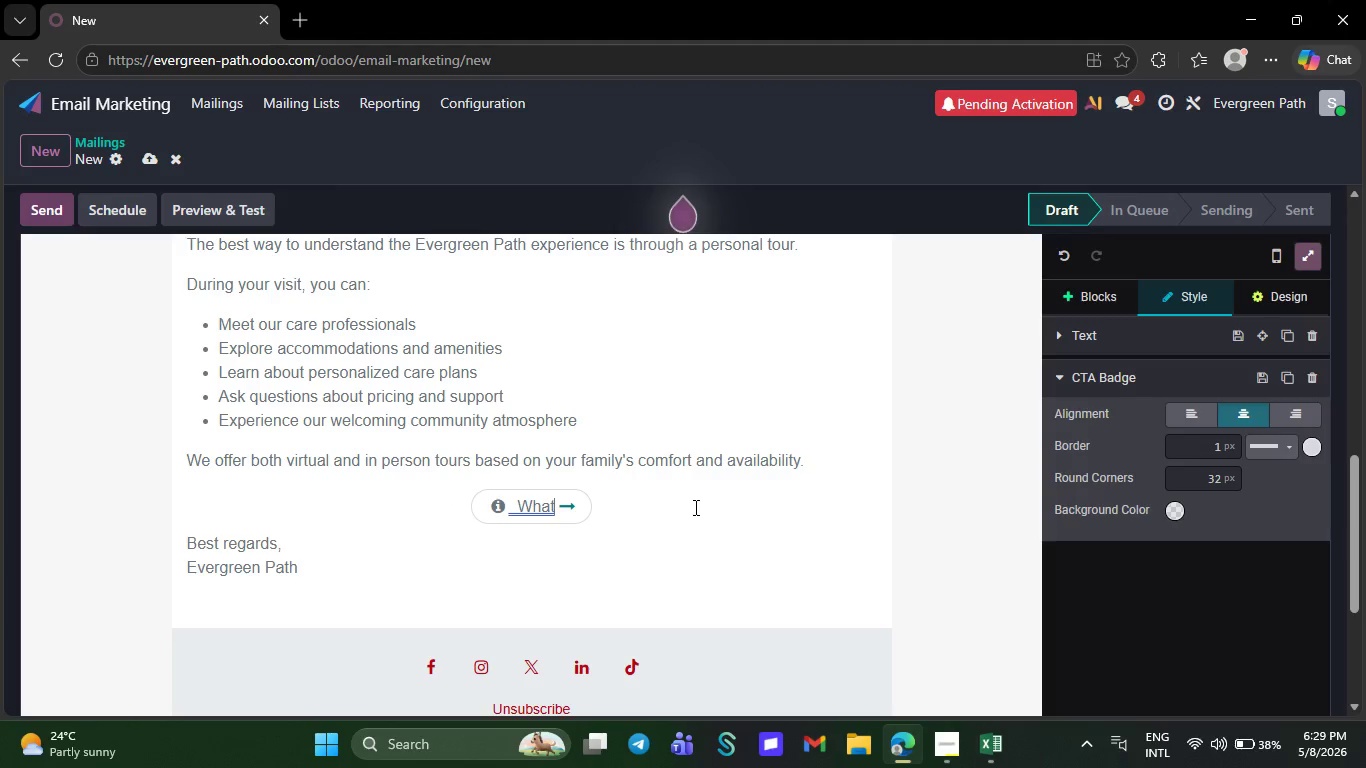 
key(Backspace)
 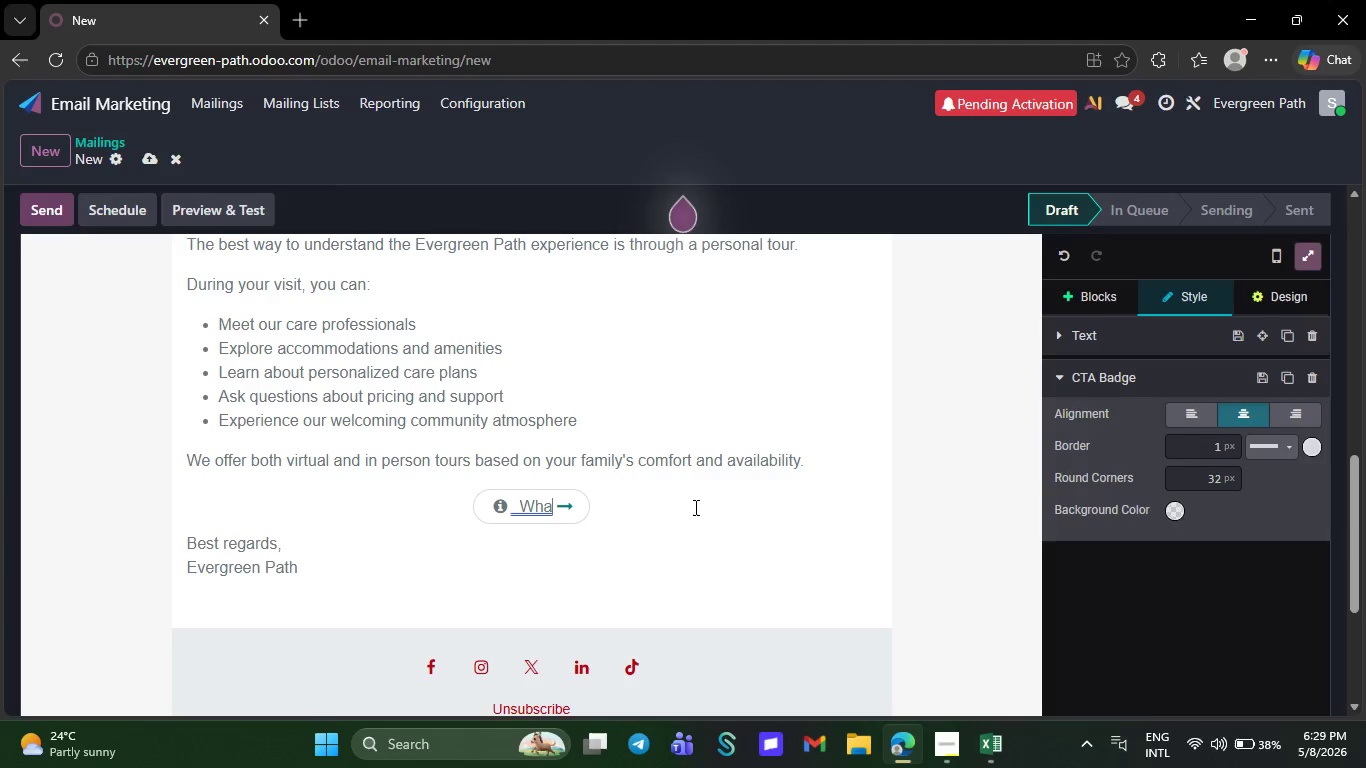 
key(Backspace)
 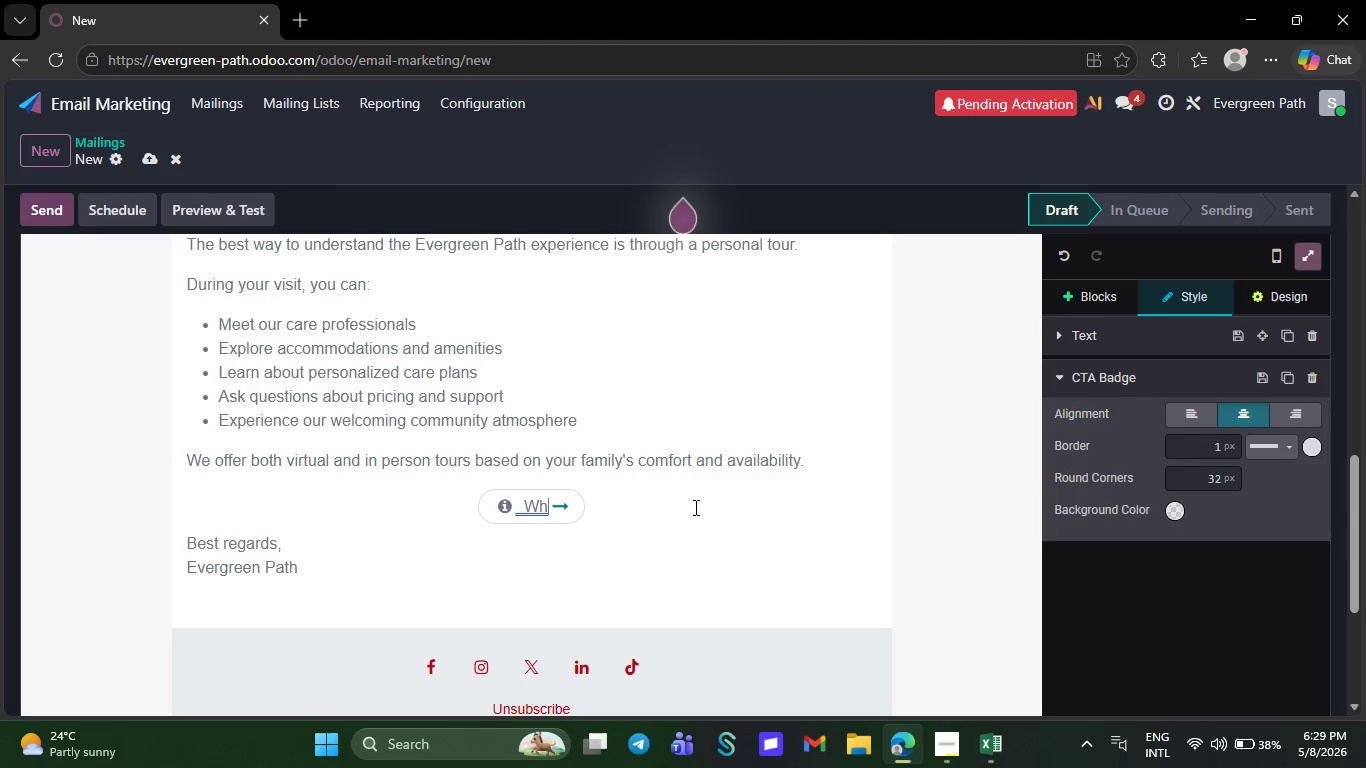 
key(Backspace)
 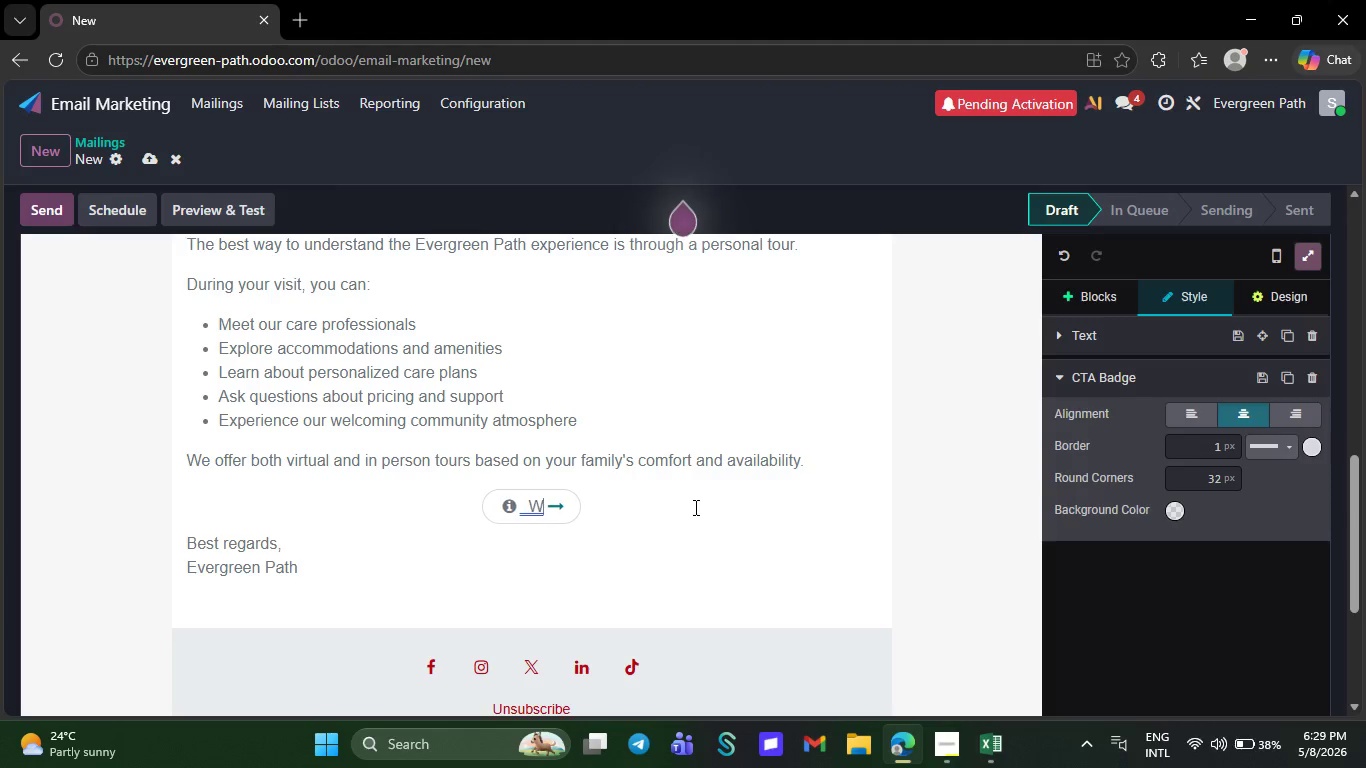 
key(Backspace)
 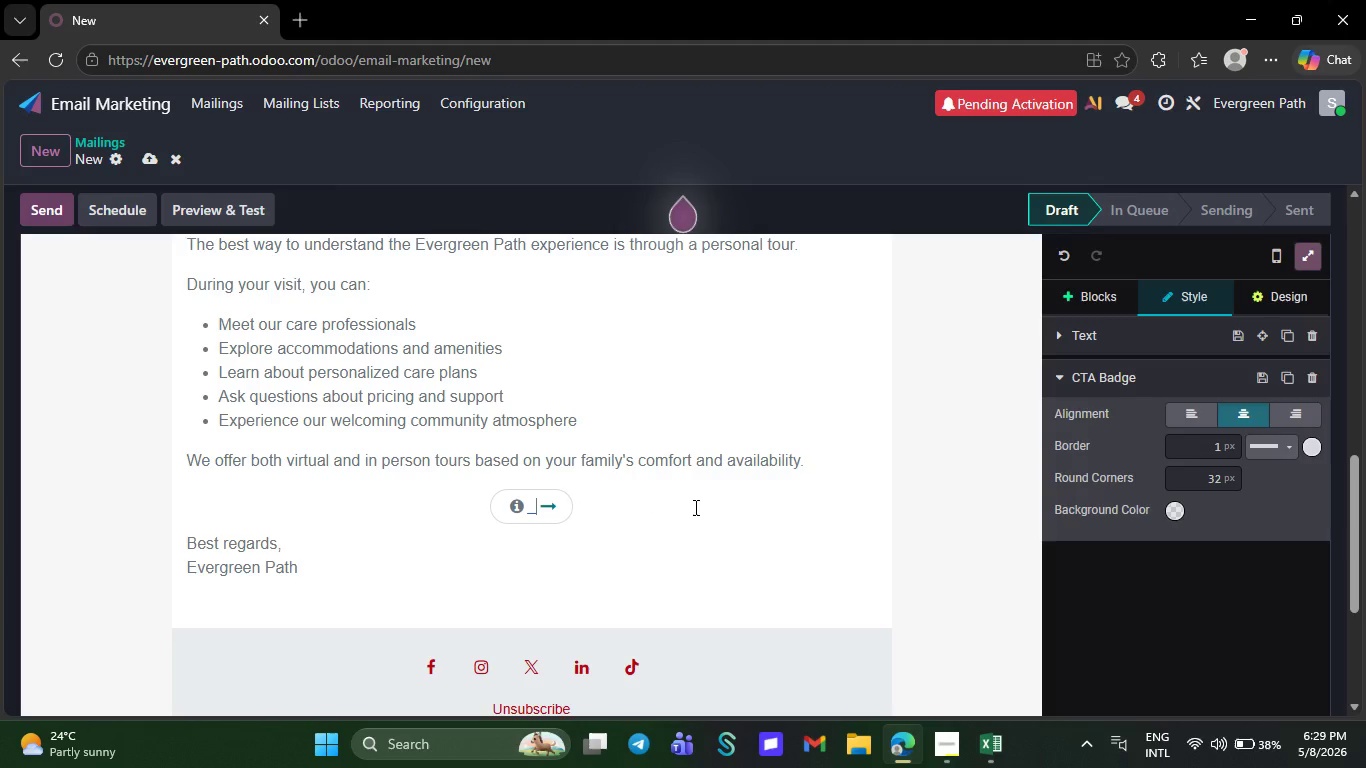 
key(Backspace)
 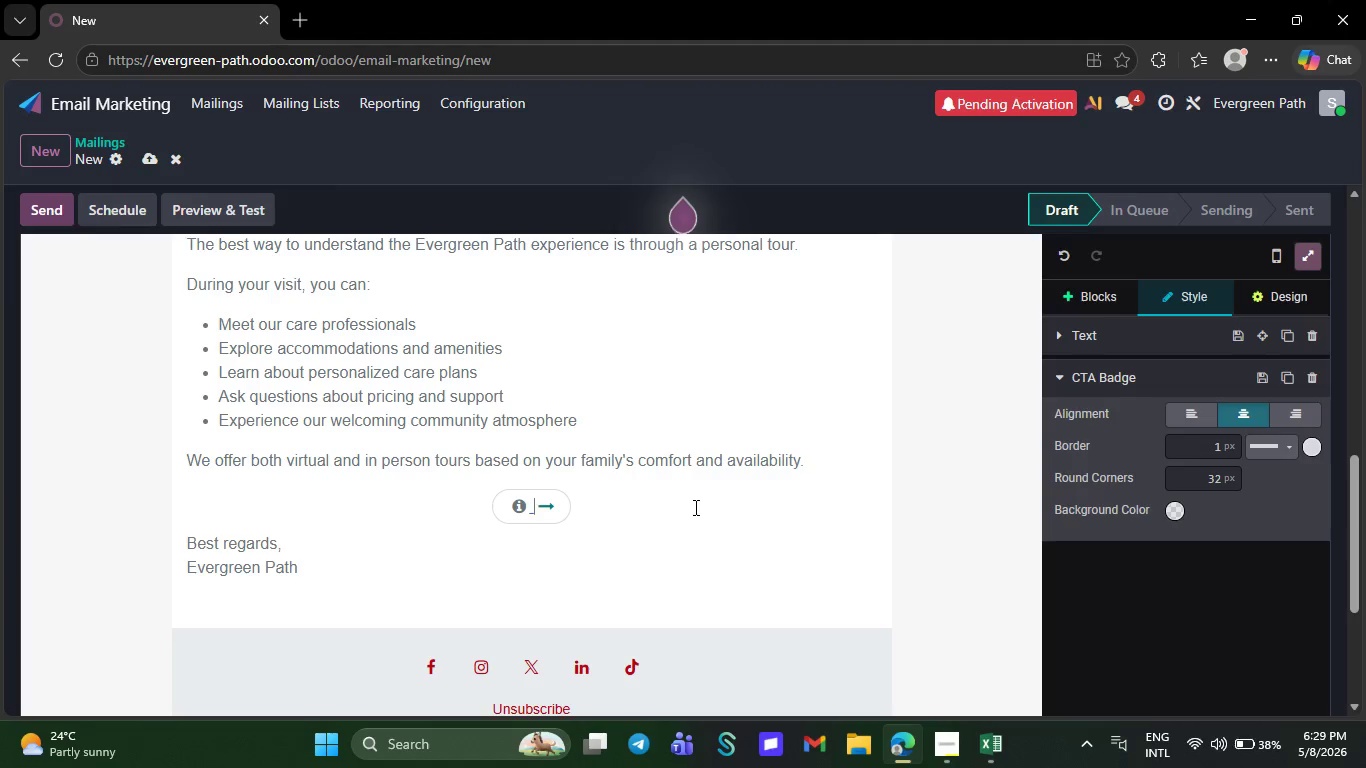 
key(Backspace)
 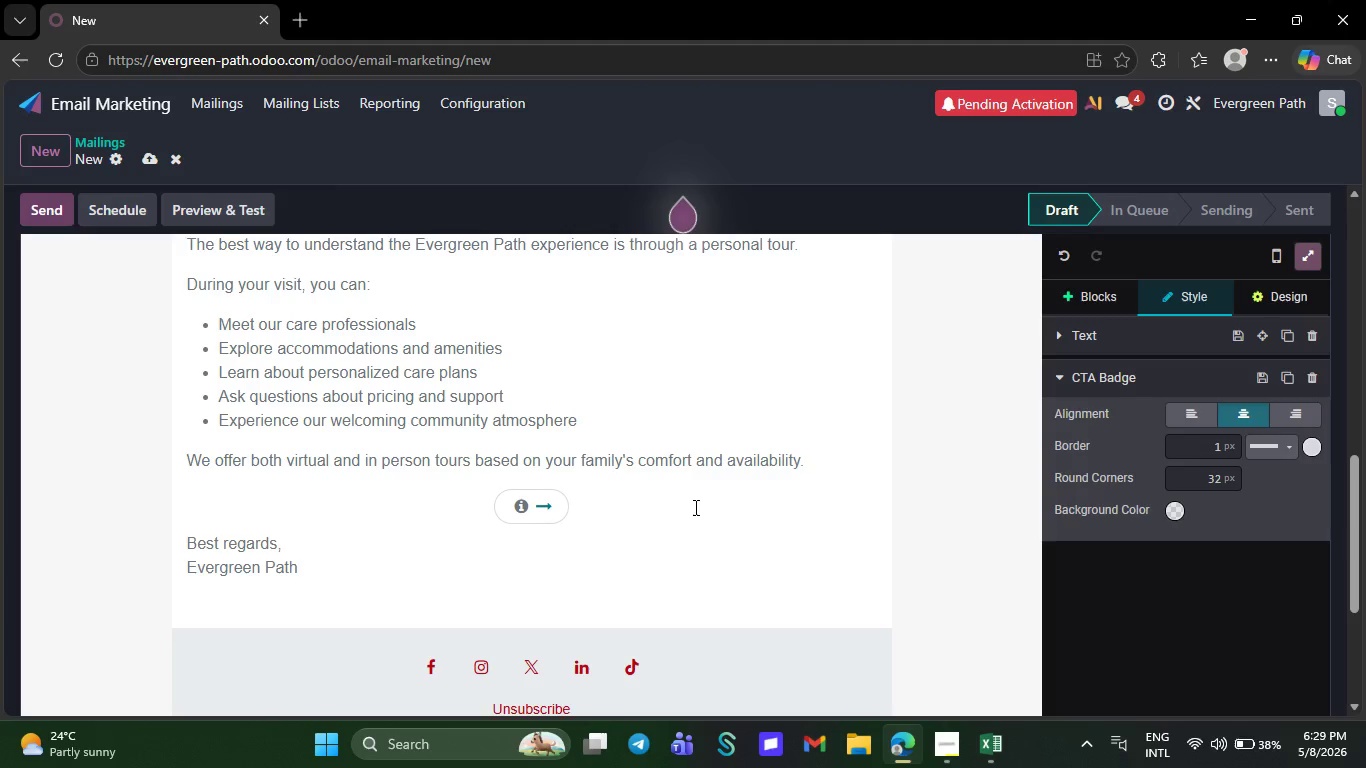 
key(Space)
 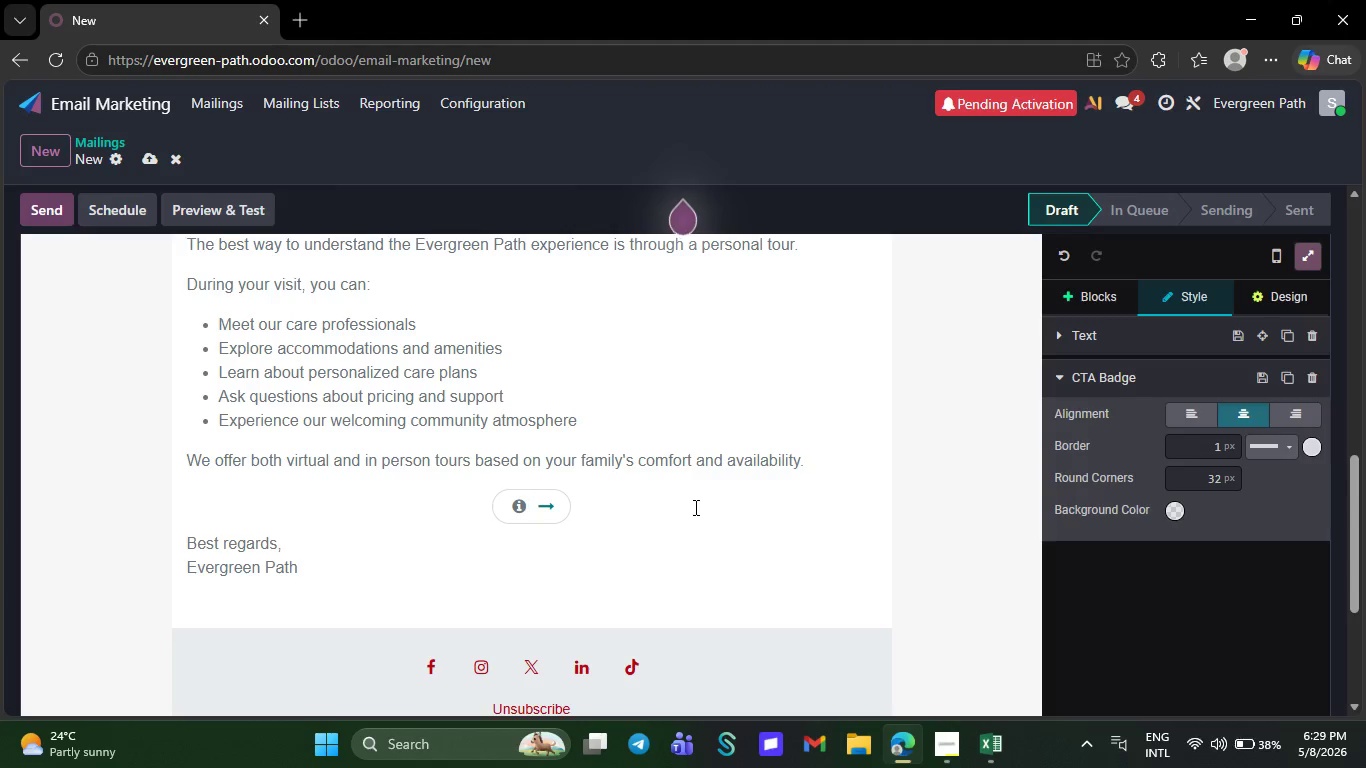 
wait(8.8)
 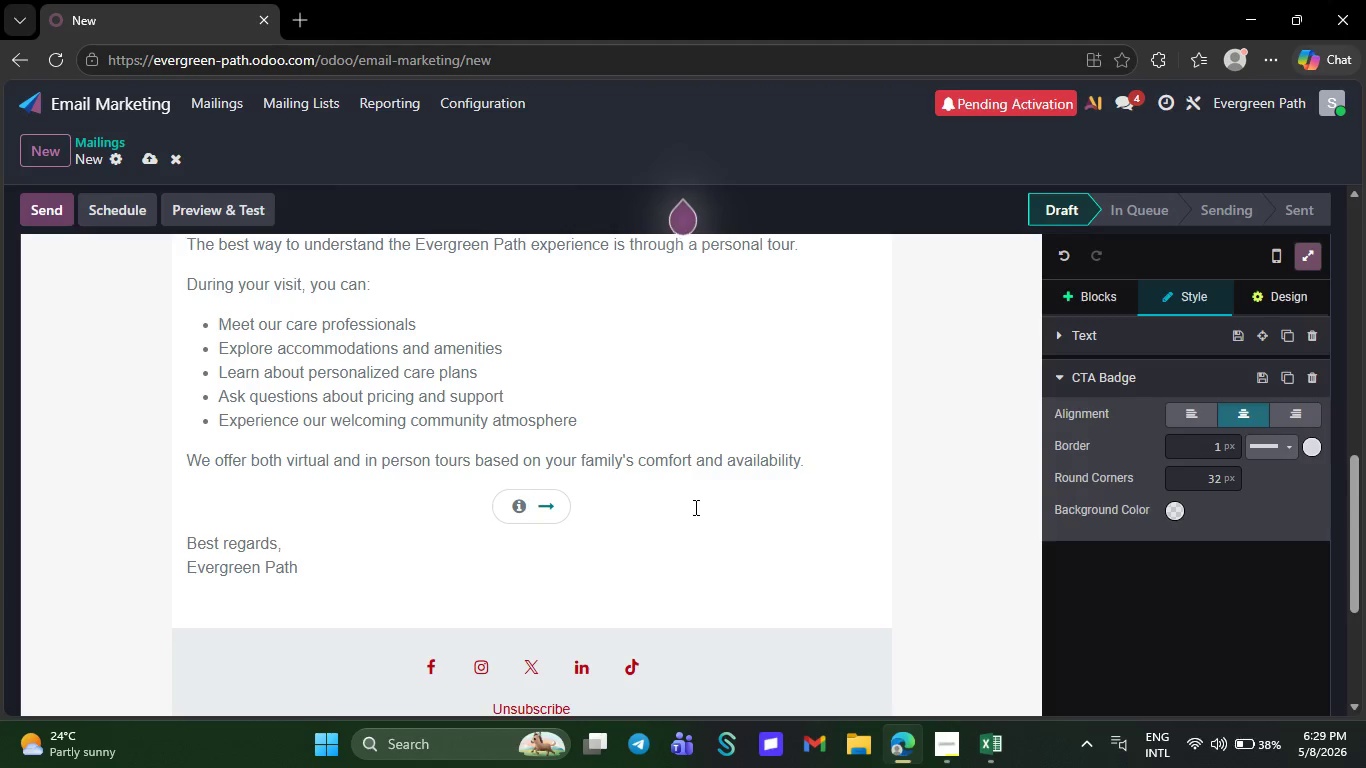 
type(Schedule )
 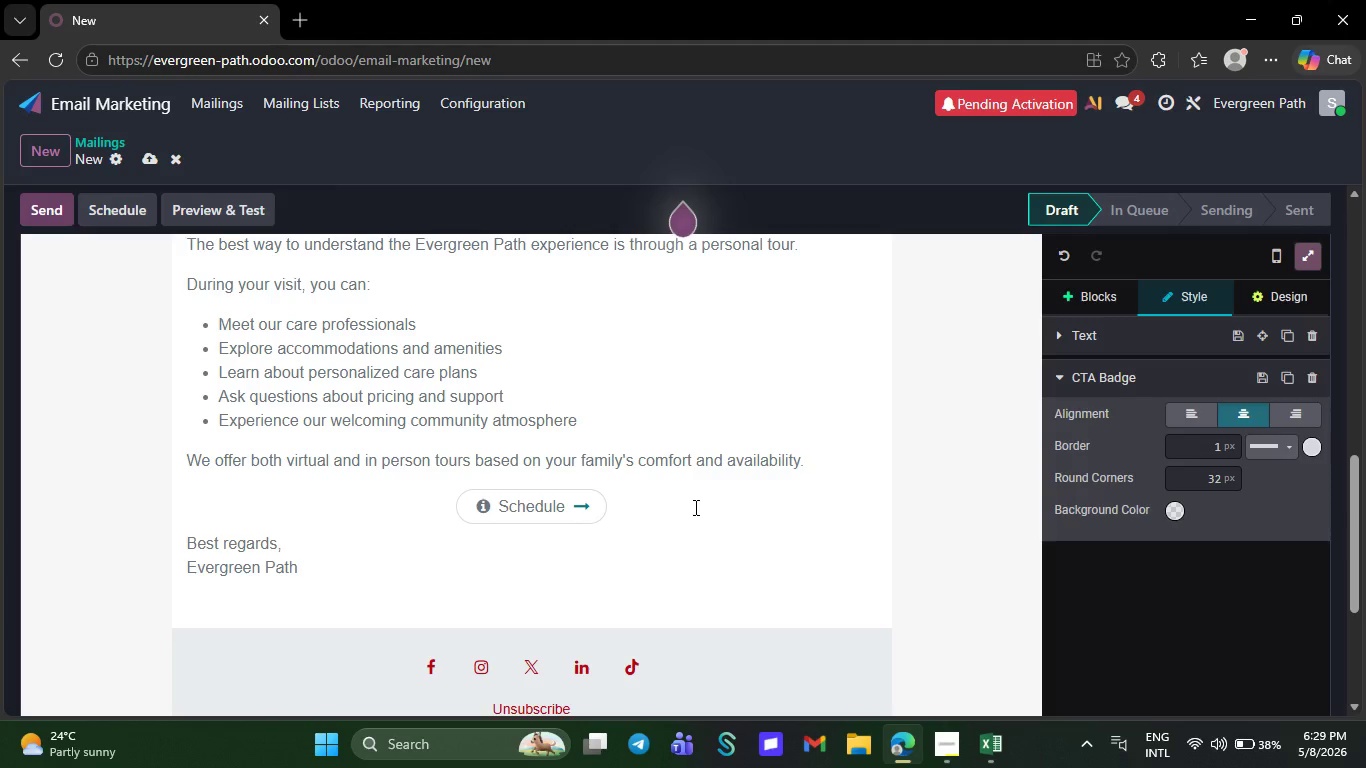 
wait(5.22)
 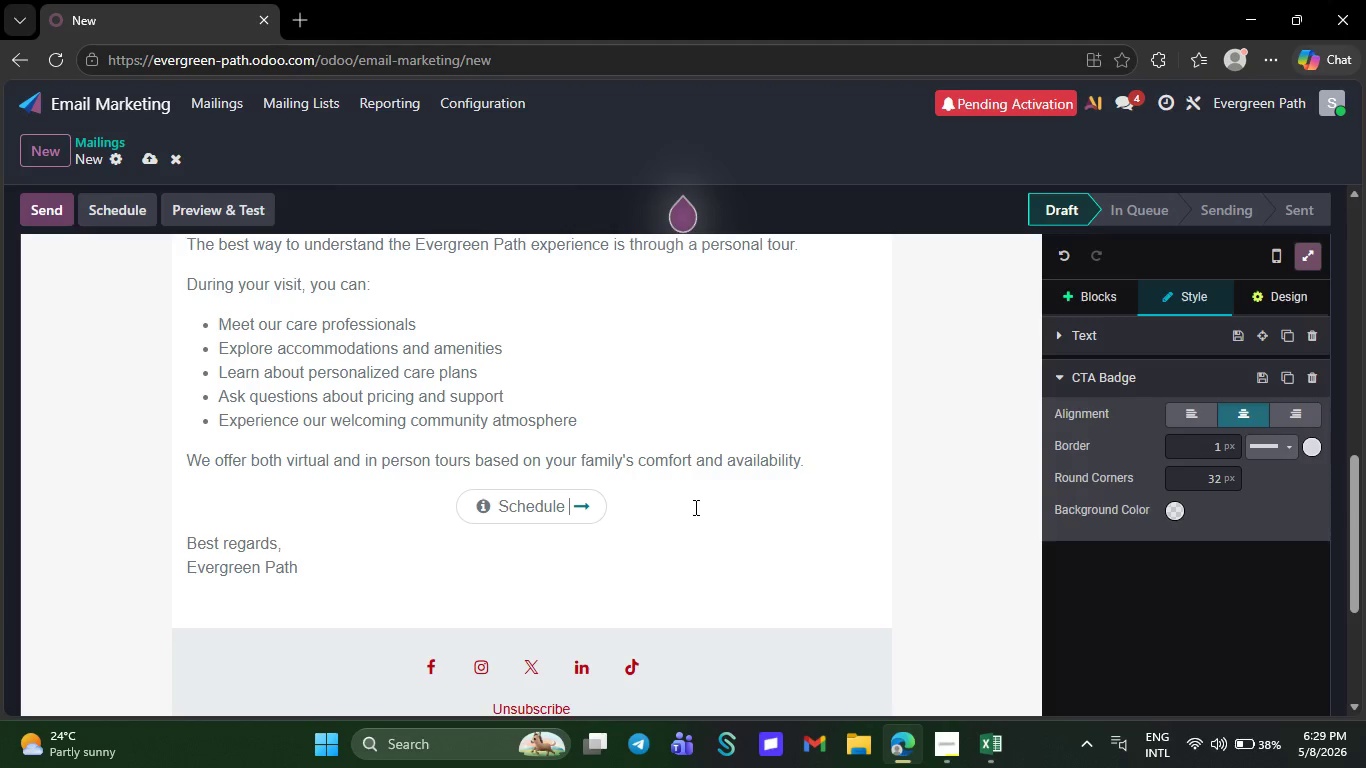 
type(Your Tour)
 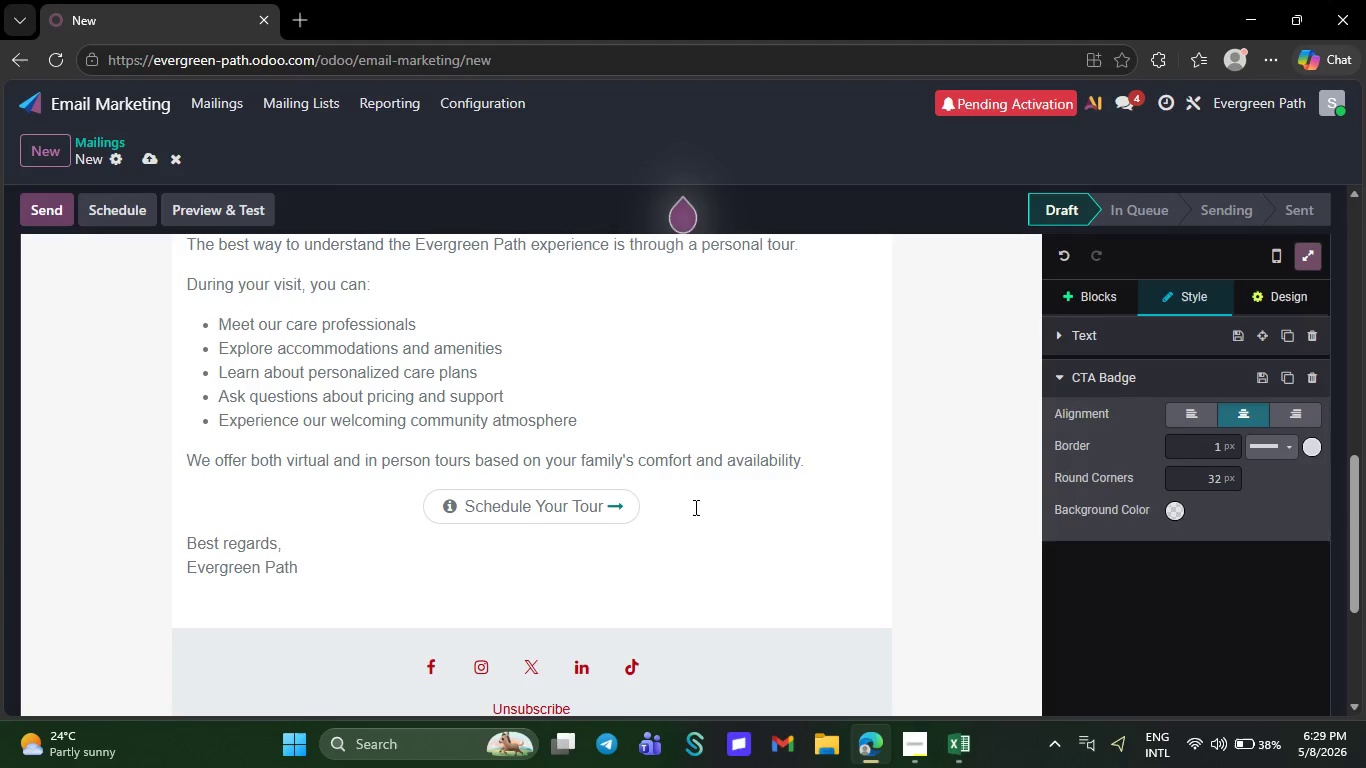 
wait(14.64)
 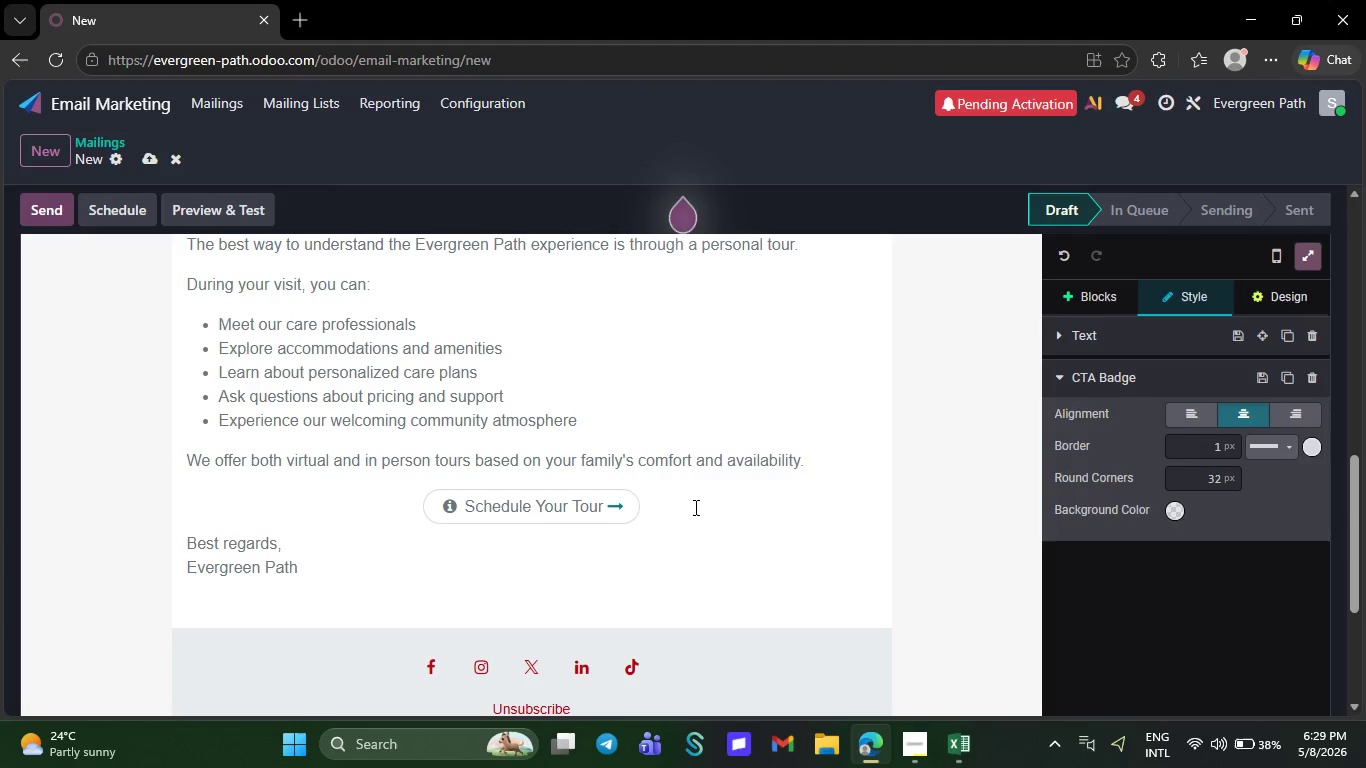 
left_click([619, 502])
 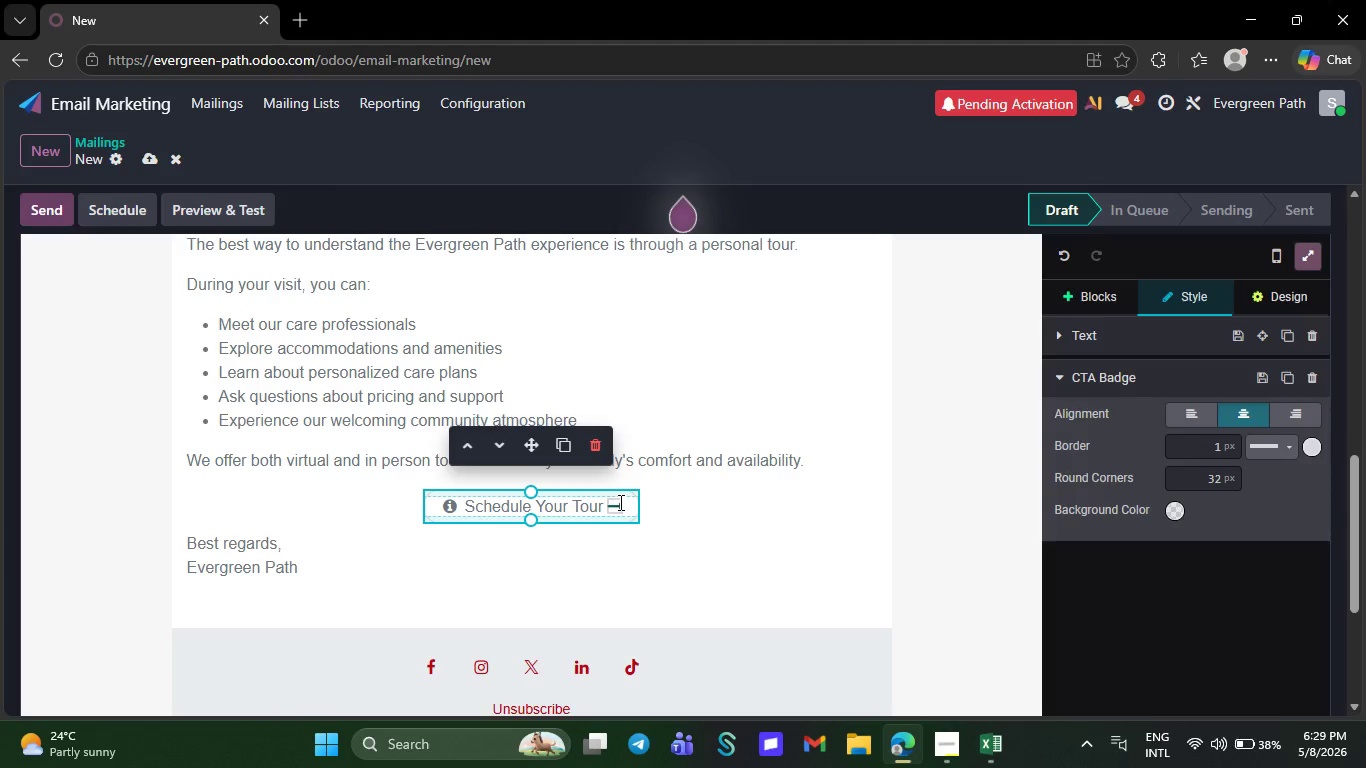 
mouse_move([649, 503])
 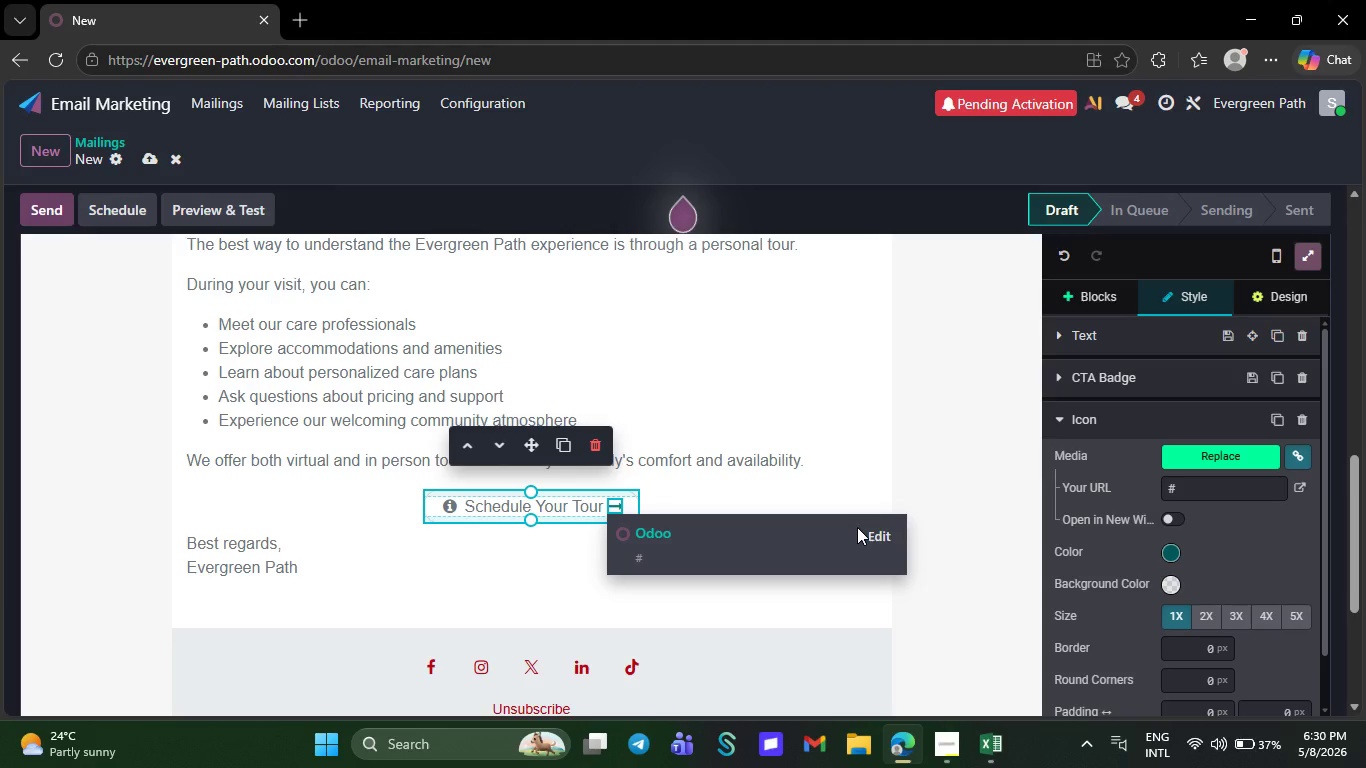 
left_click([882, 536])
 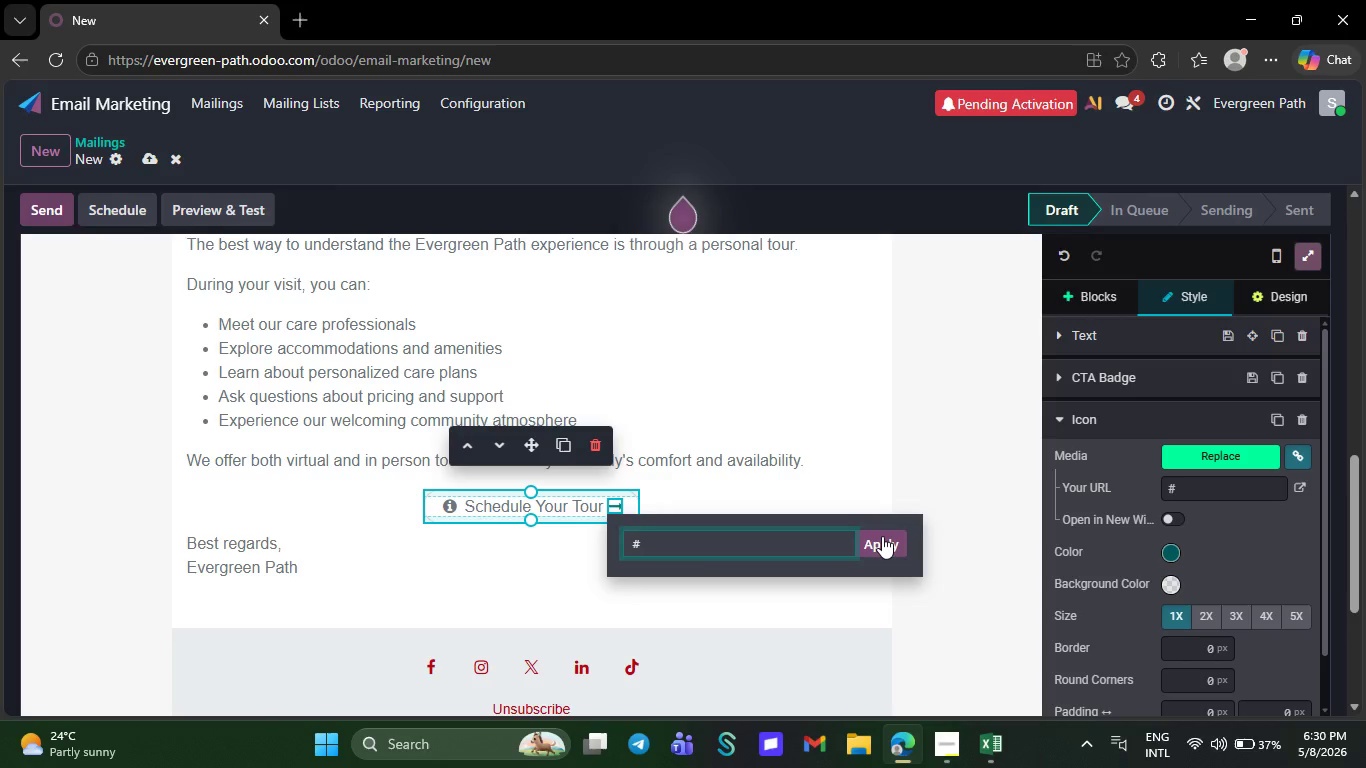 
key(Backspace)
type(htt)
 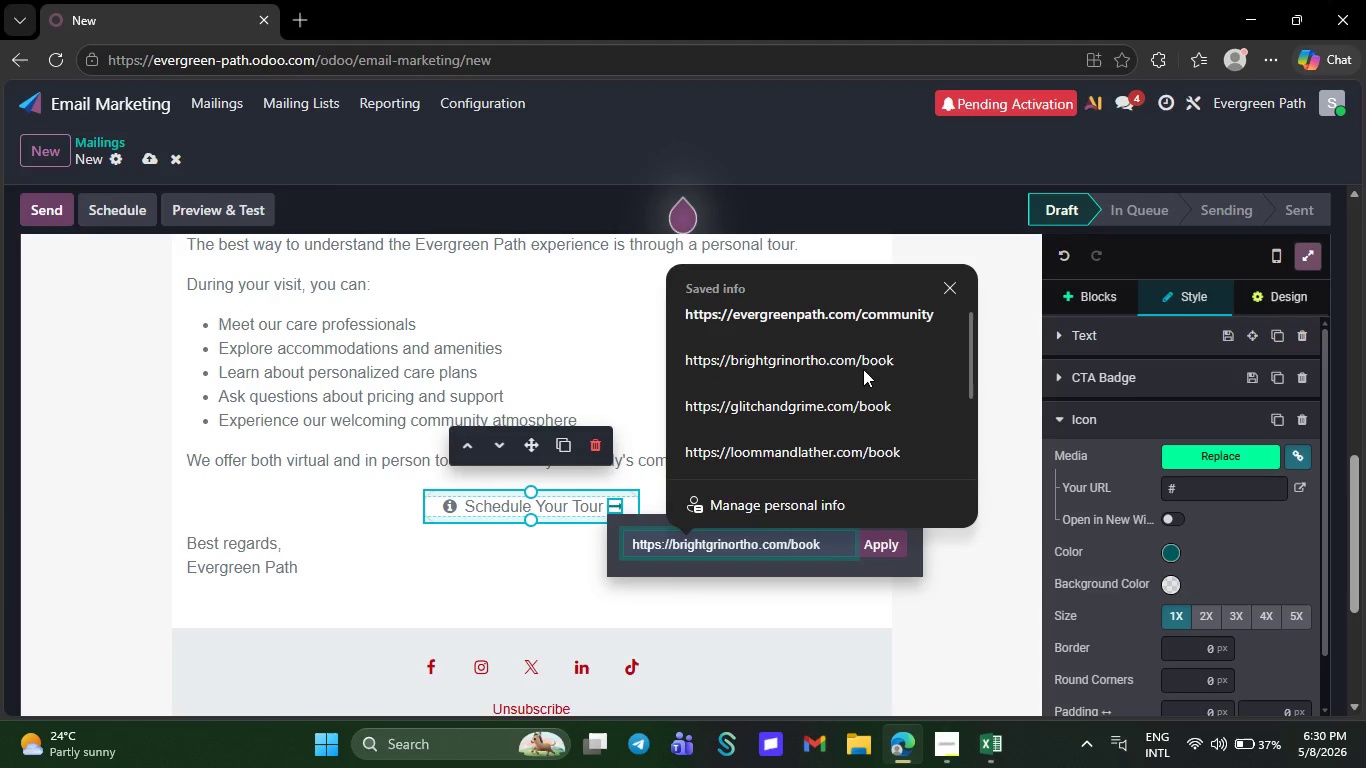 
left_click([850, 313])
 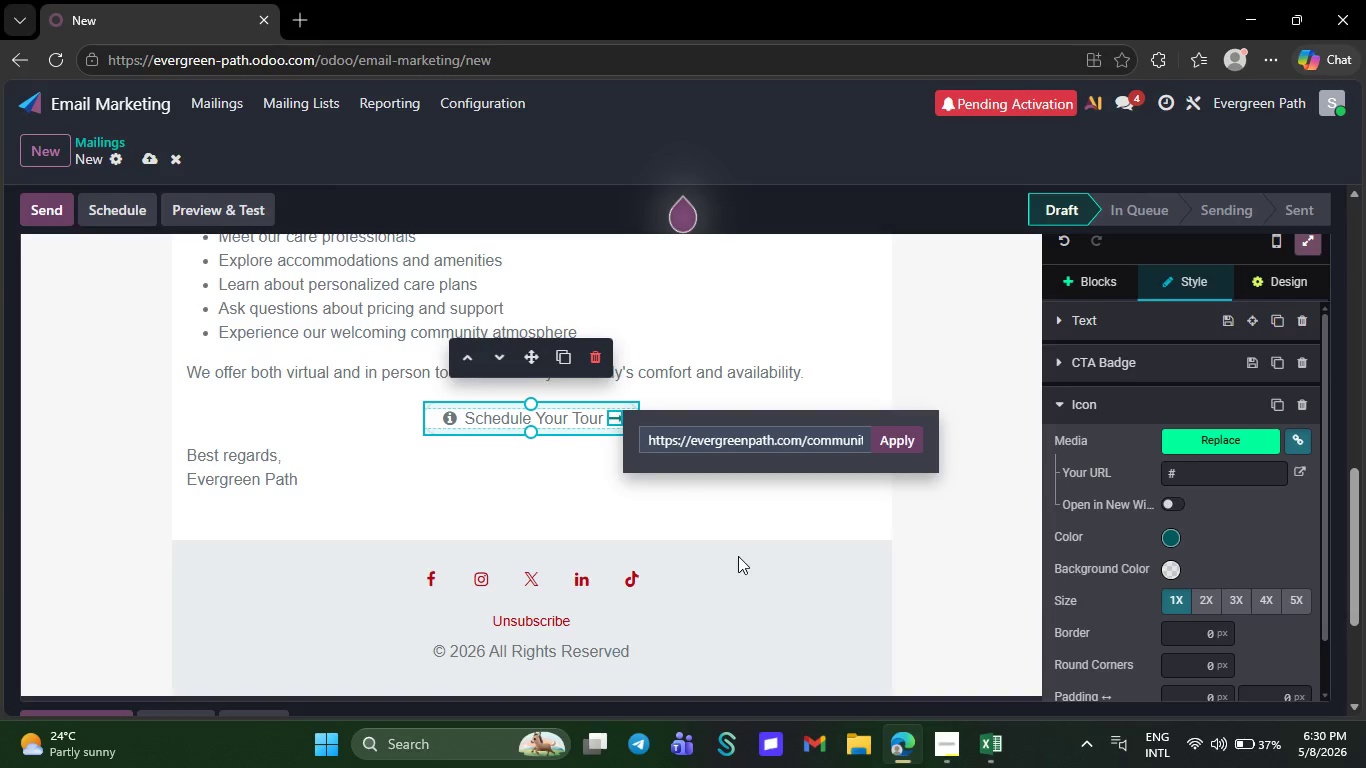 
left_click([843, 475])
 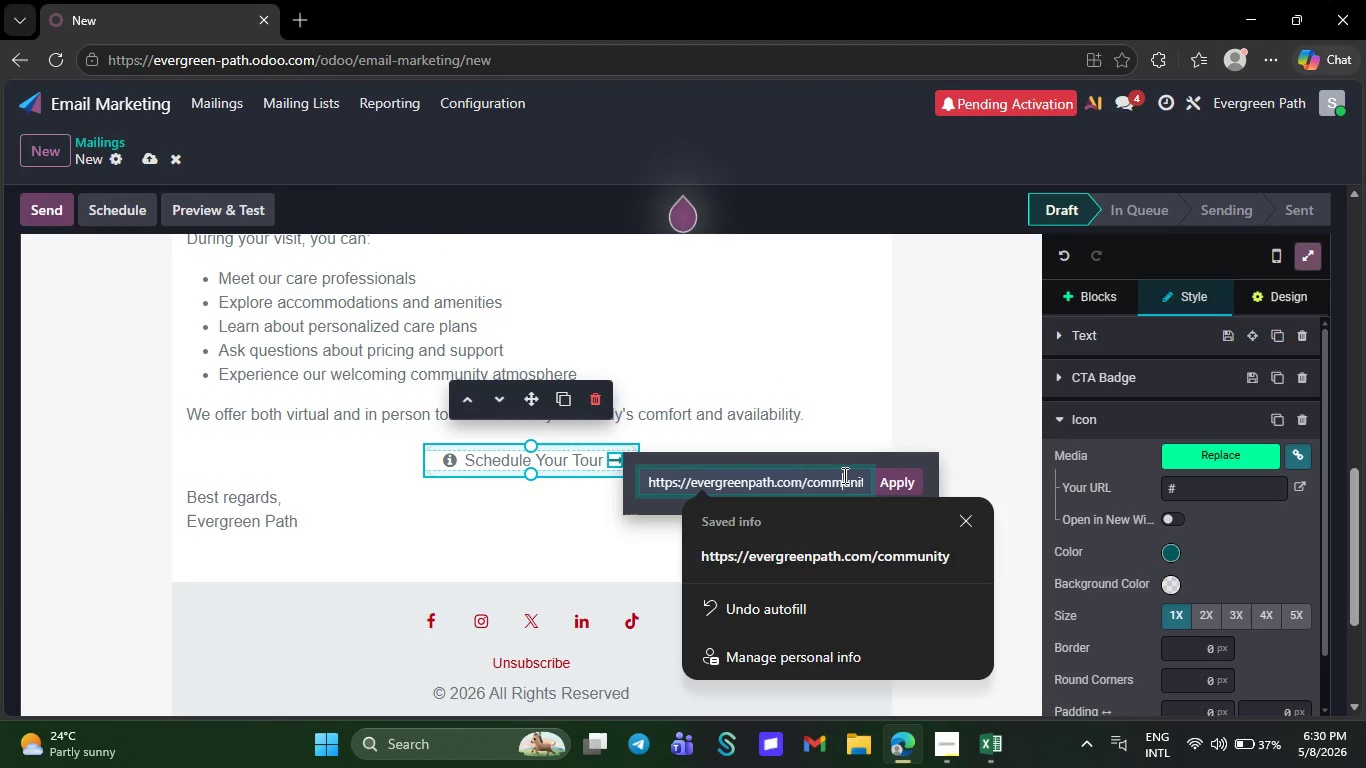 
key(ArrowRight)
 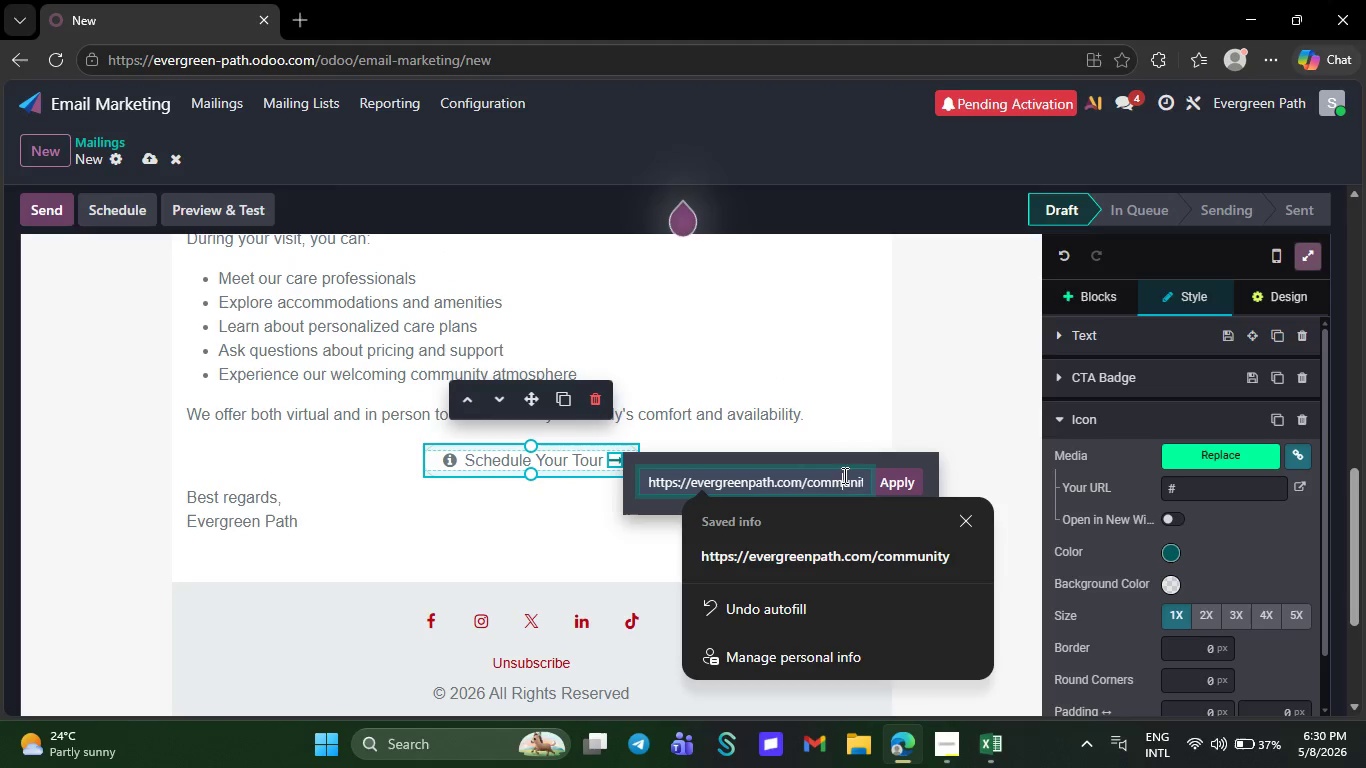 
hold_key(key=ArrowRight, duration=1.05)
 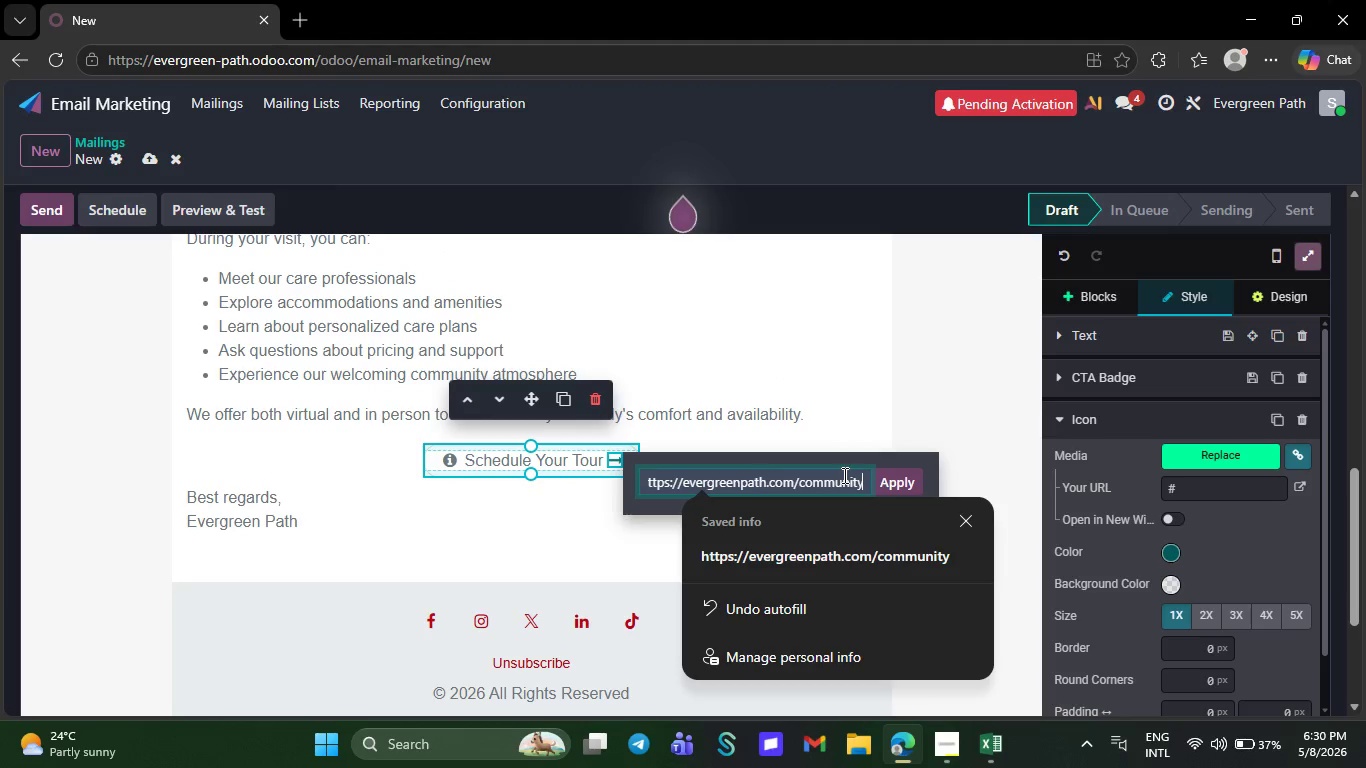 
key(Backspace)
key(Backspace)
key(Backspace)
key(Backspace)
key(Backspace)
key(Backspace)
key(Backspace)
key(Backspace)
key(Backspace)
type(book-tour)
 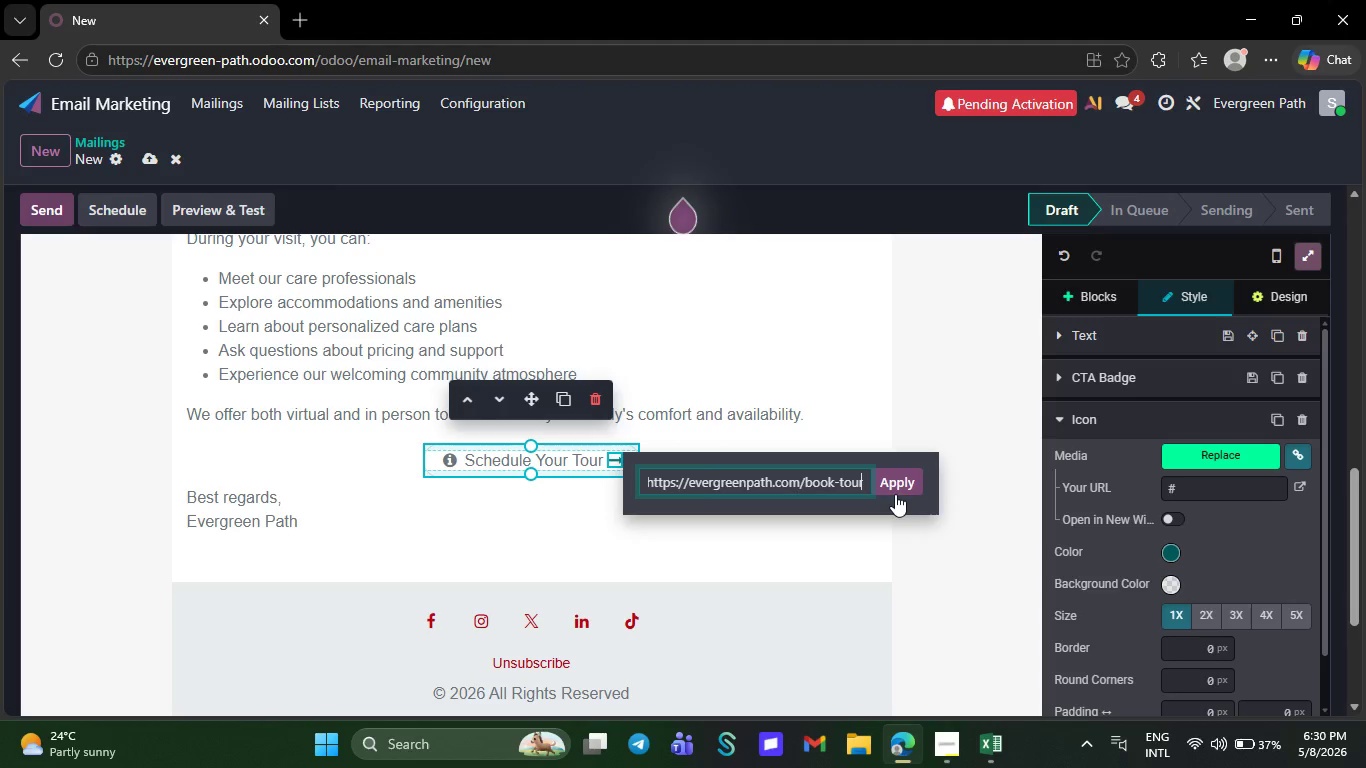 
left_click([895, 494])
 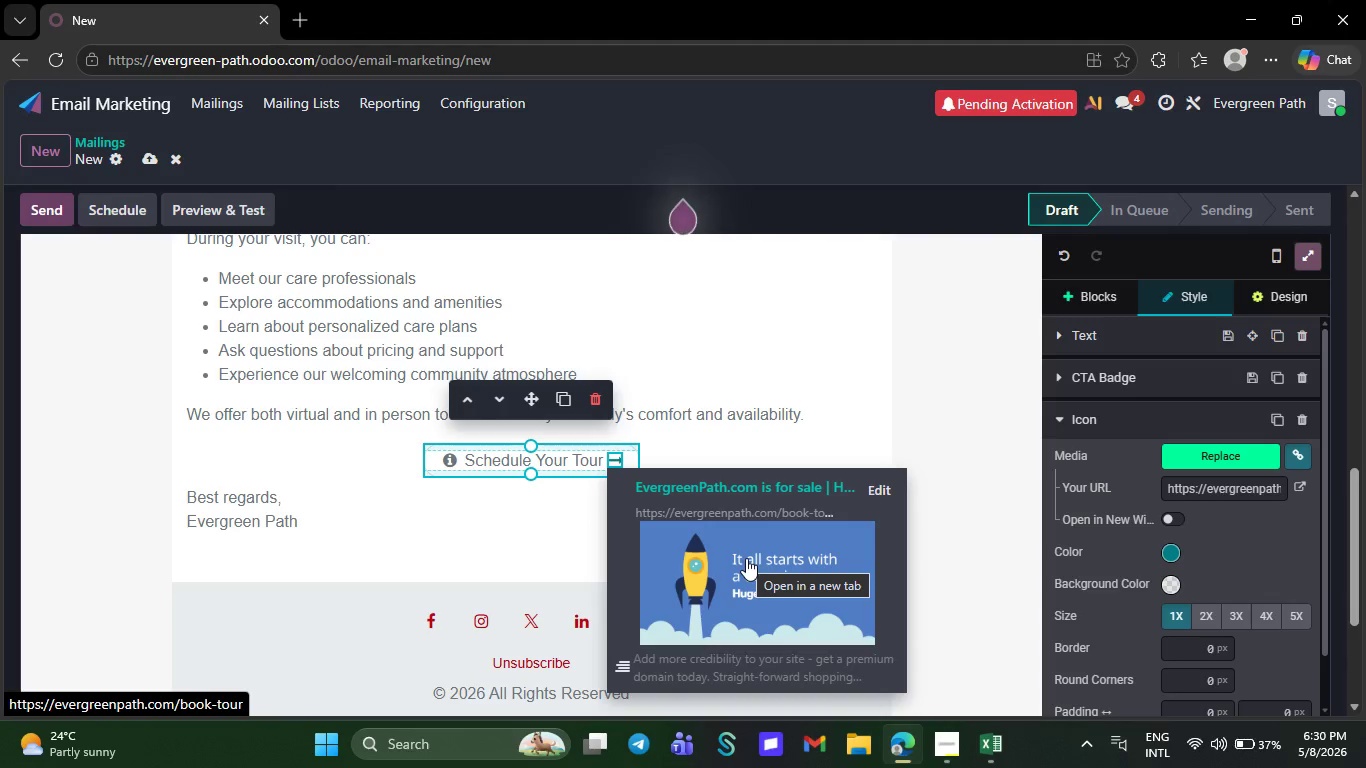 
left_click([461, 520])
 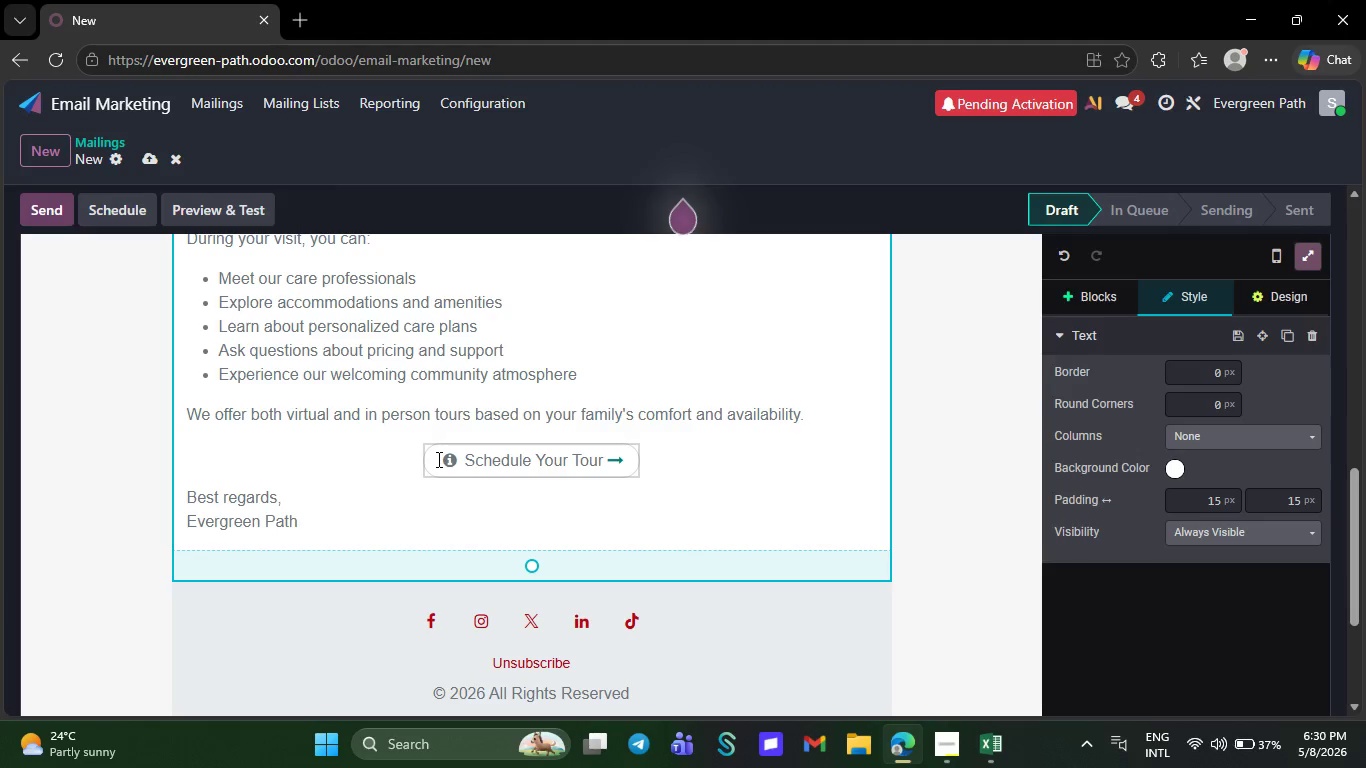 
left_click_drag(start_coordinate=[437, 459], to_coordinate=[647, 467])
 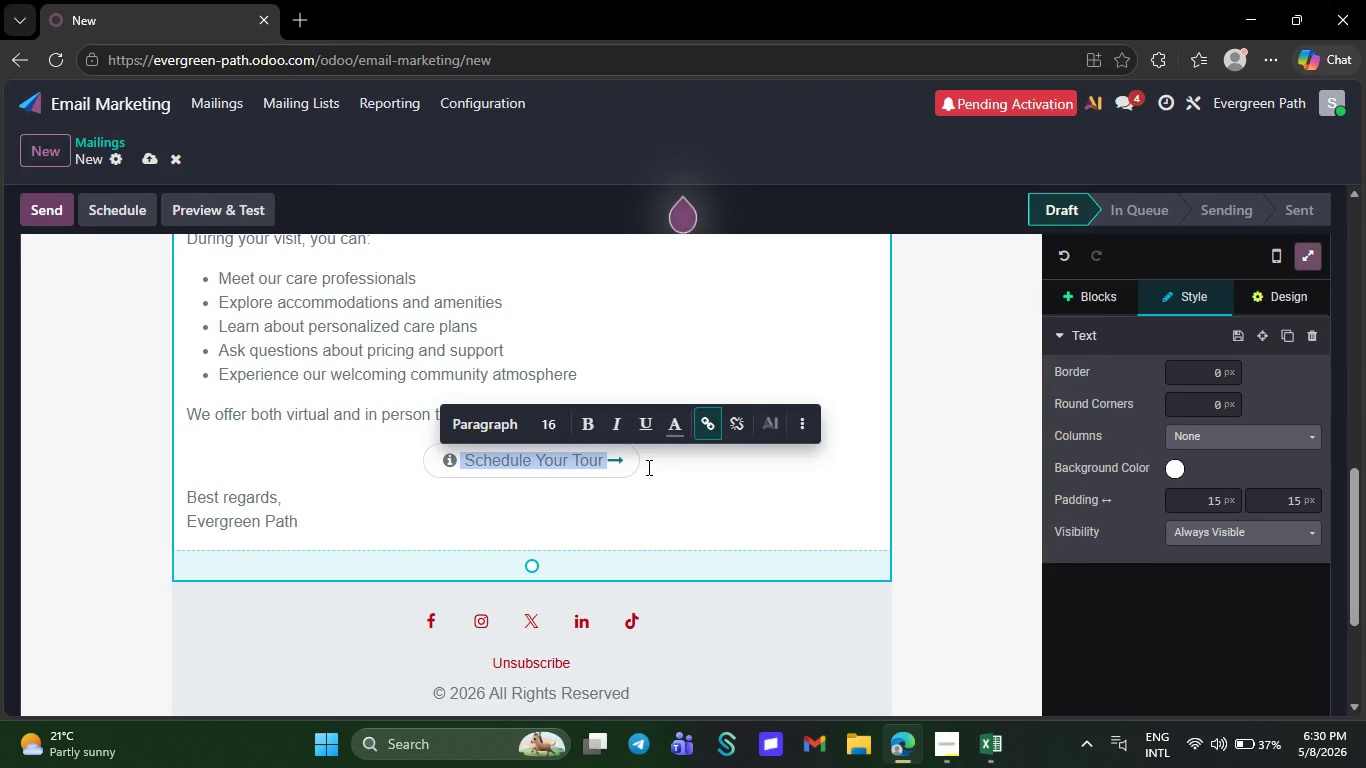 
left_click([594, 428])
 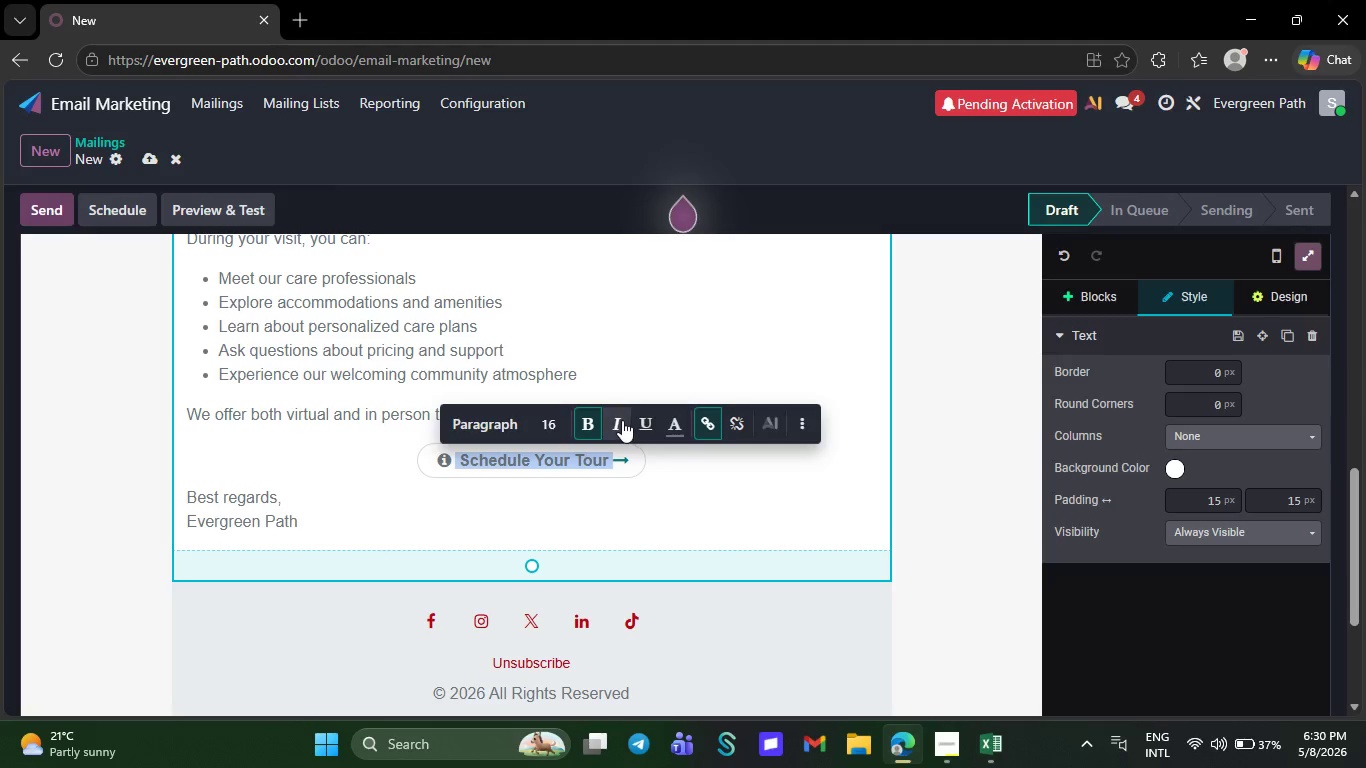 
left_click([622, 420])
 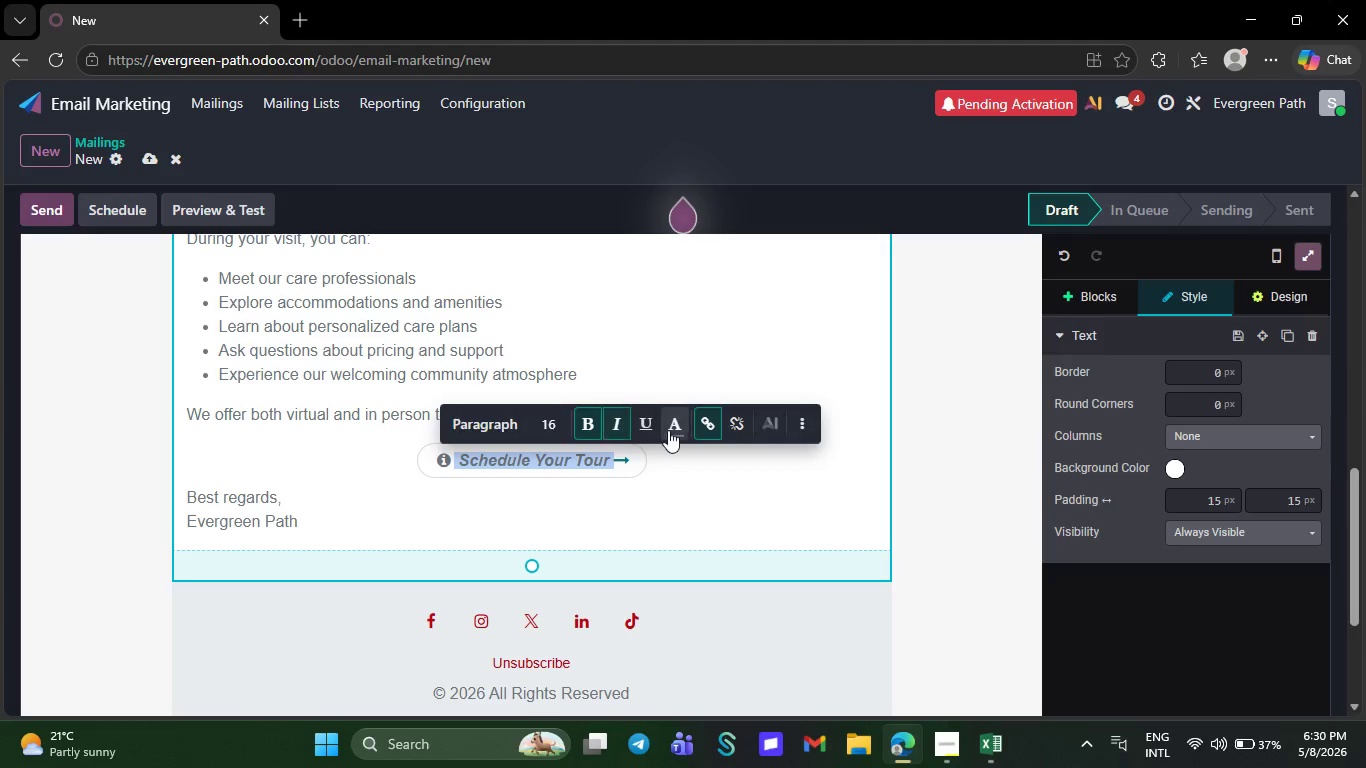 
left_click([669, 431])
 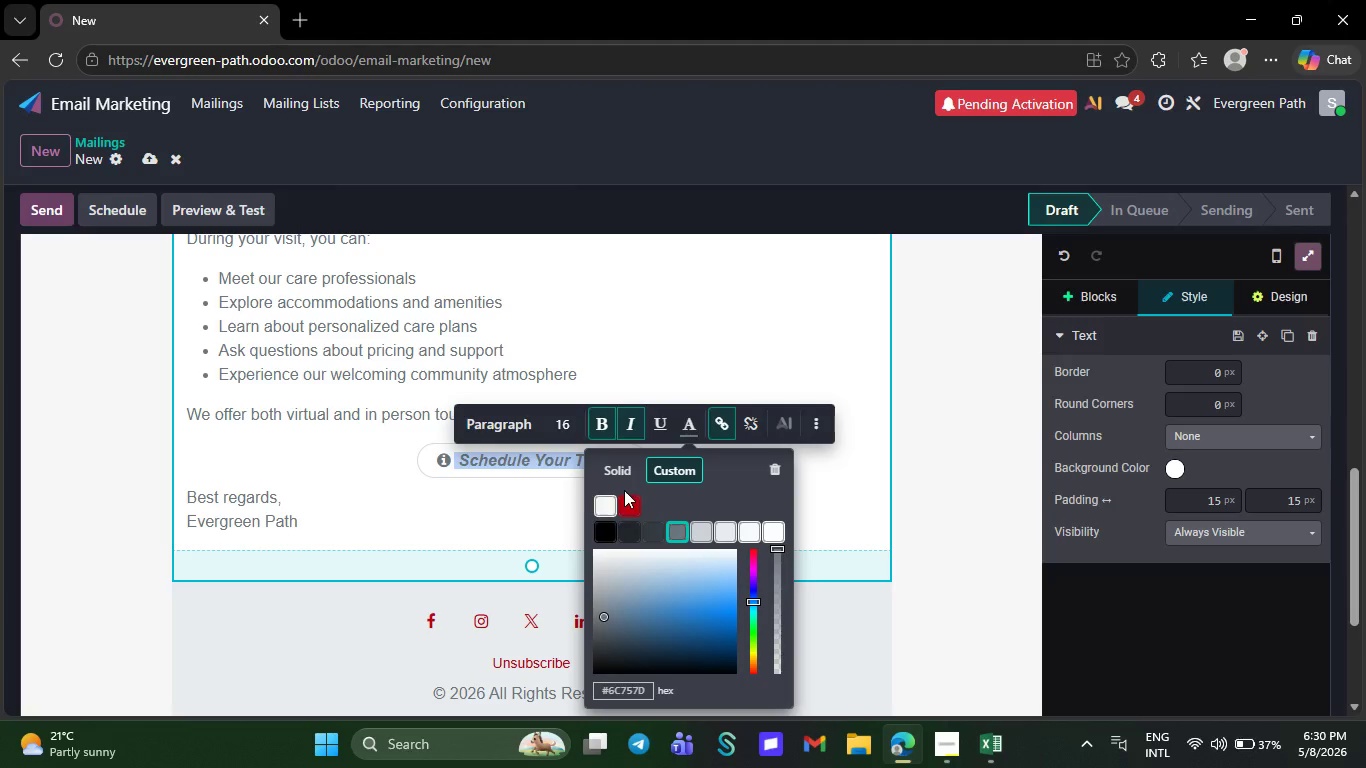 
left_click([602, 506])
 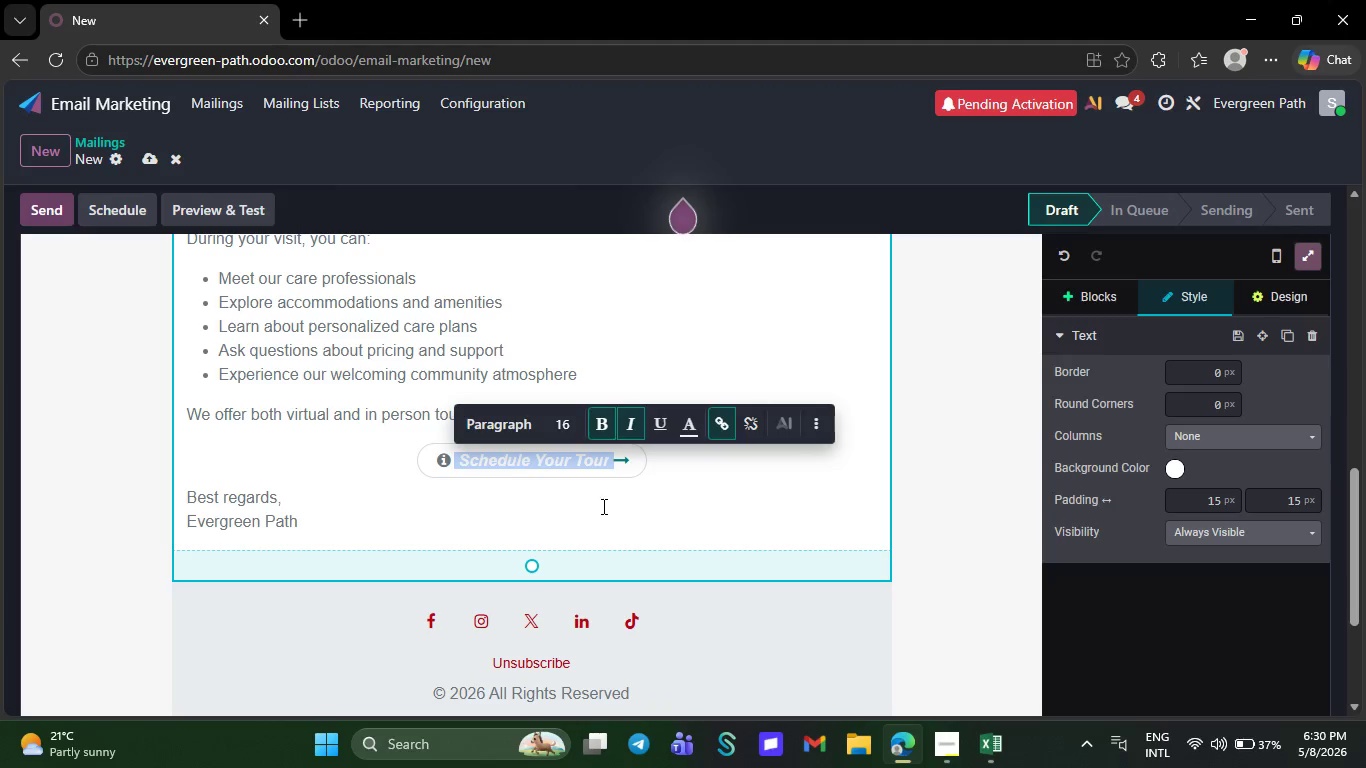 
left_click([602, 506])
 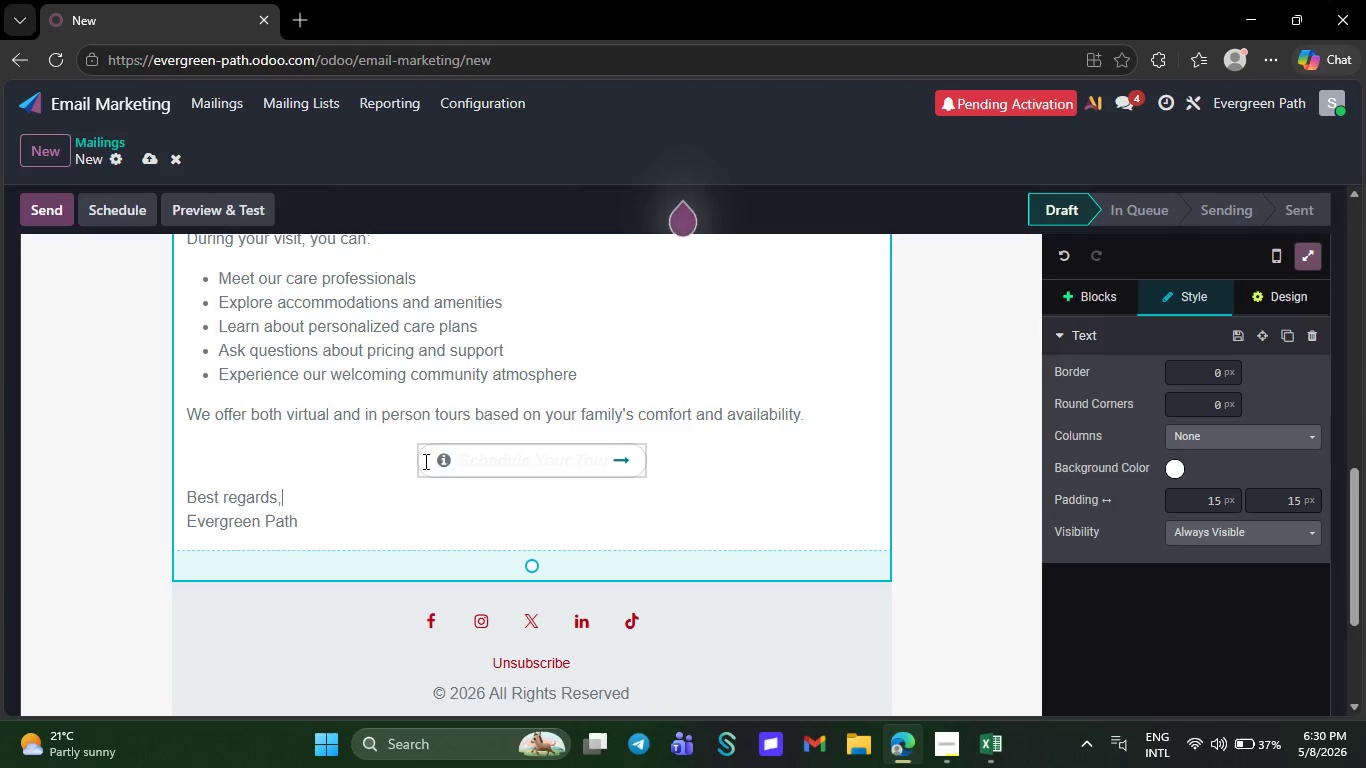 
left_click([424, 460])
 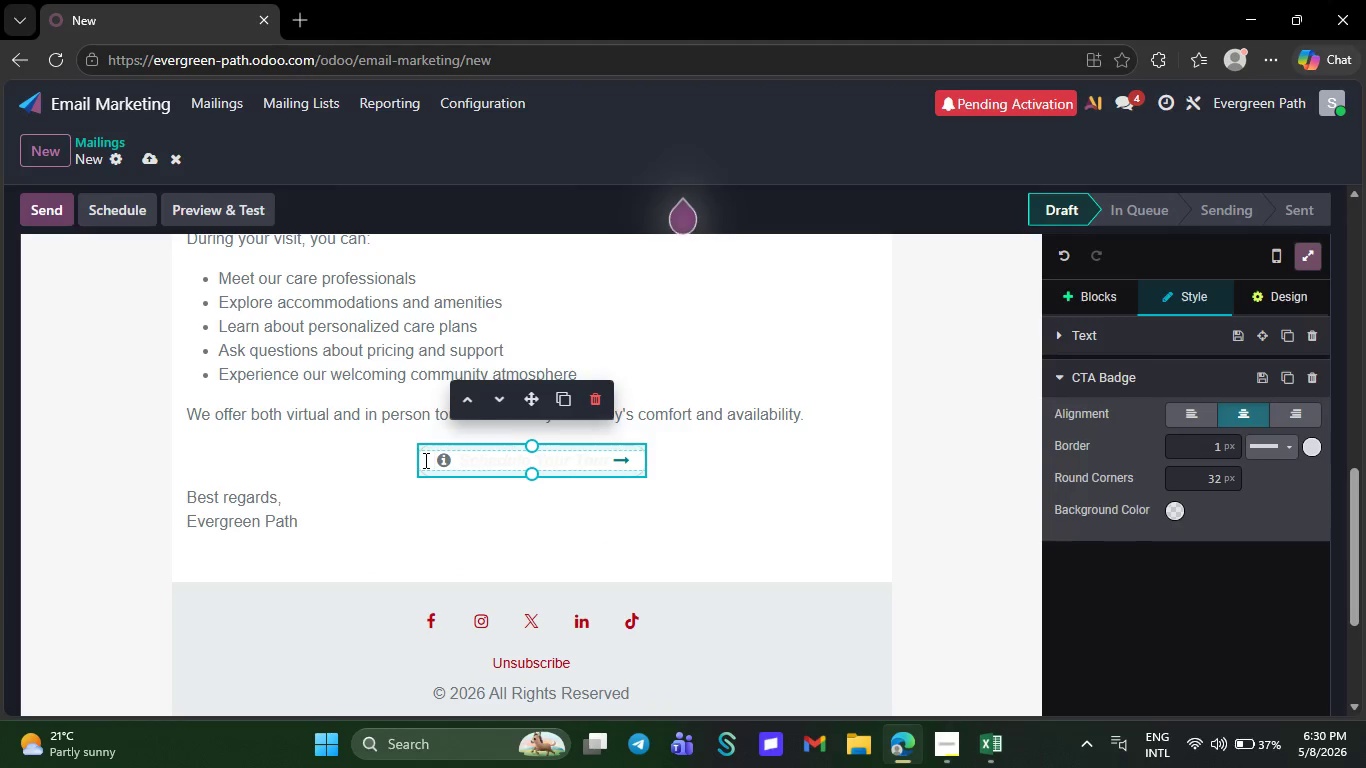 
left_click_drag(start_coordinate=[424, 460], to_coordinate=[640, 470])
 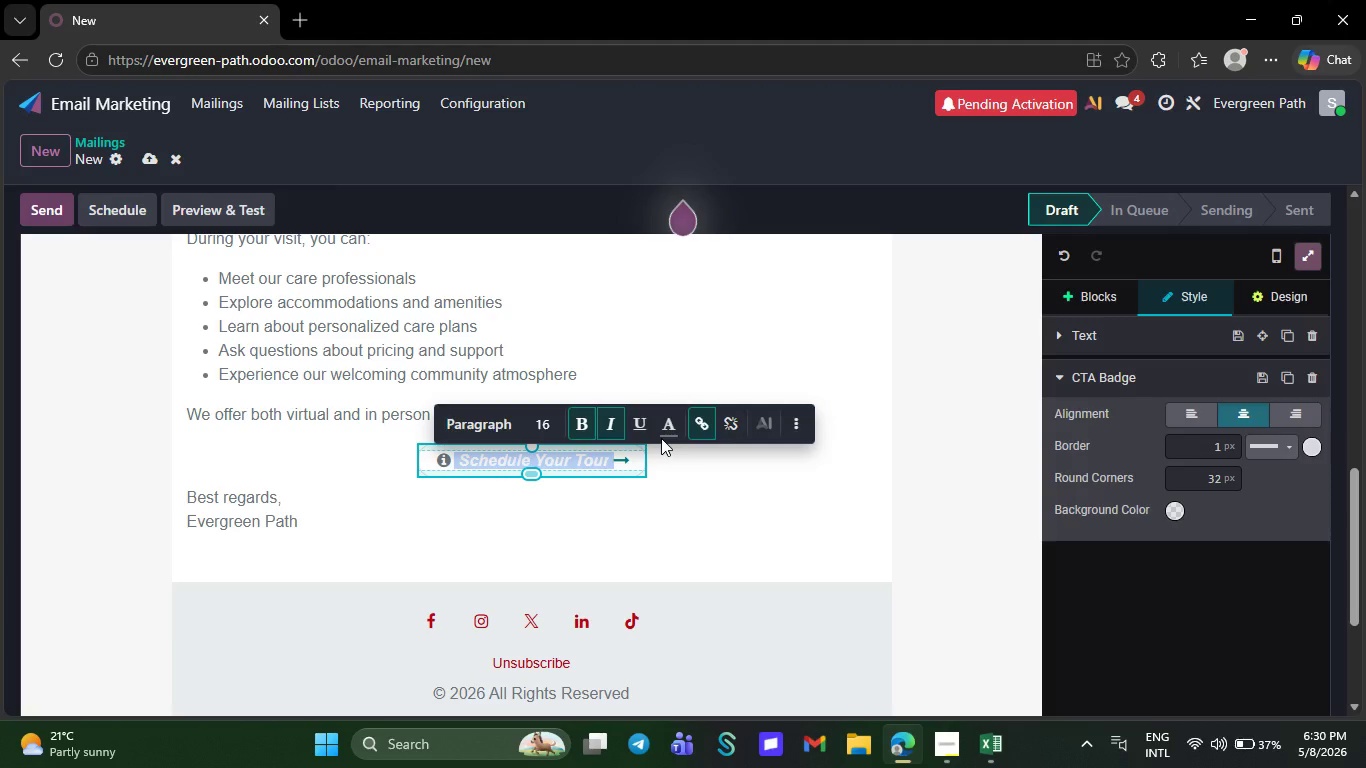 
left_click([663, 436])
 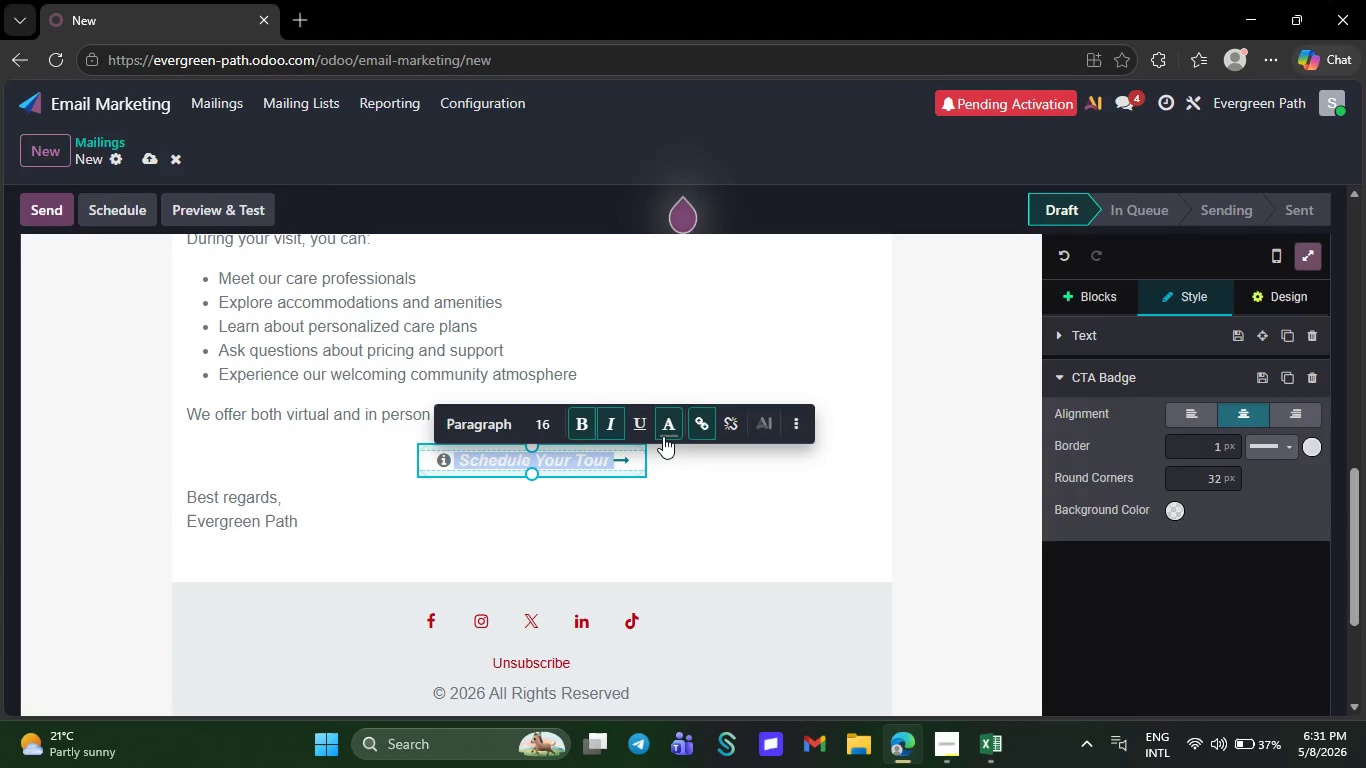 
mouse_move([539, 491])
 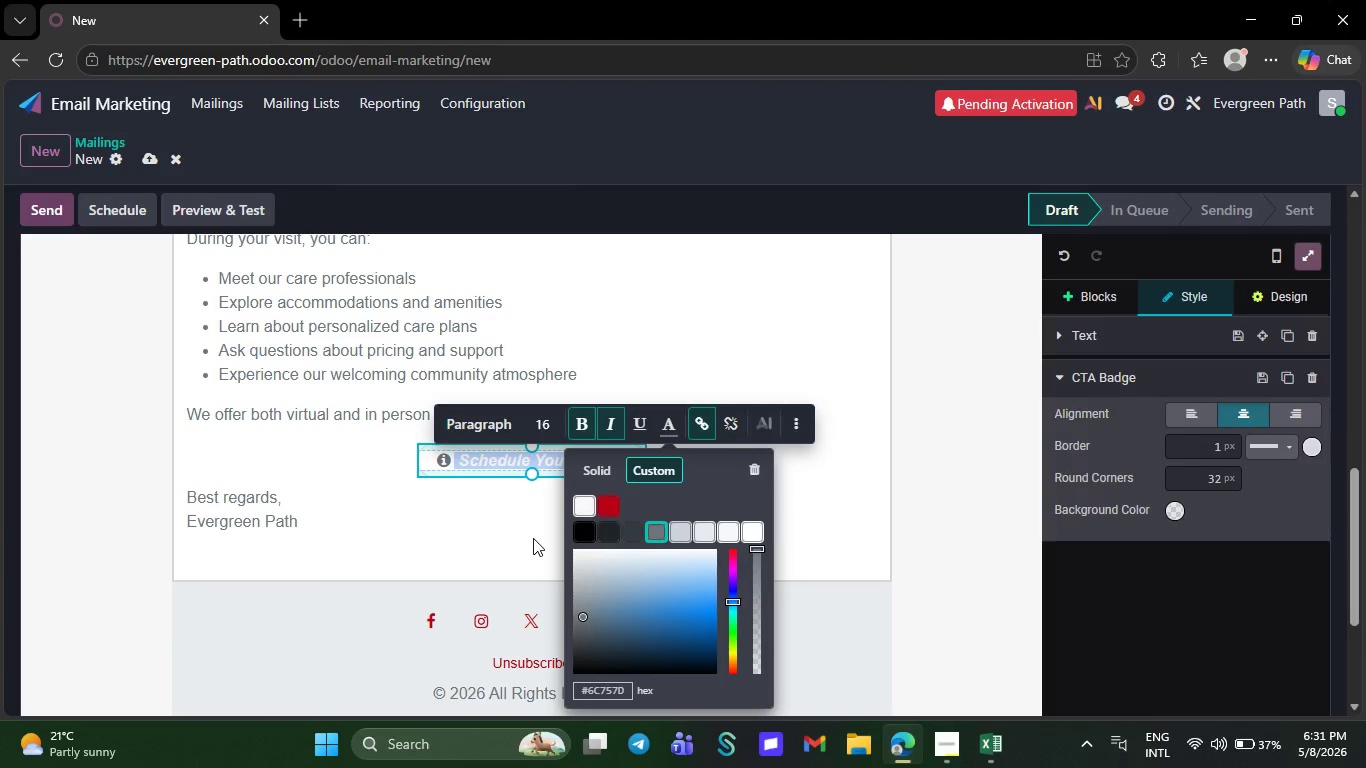 
wait(10.87)
 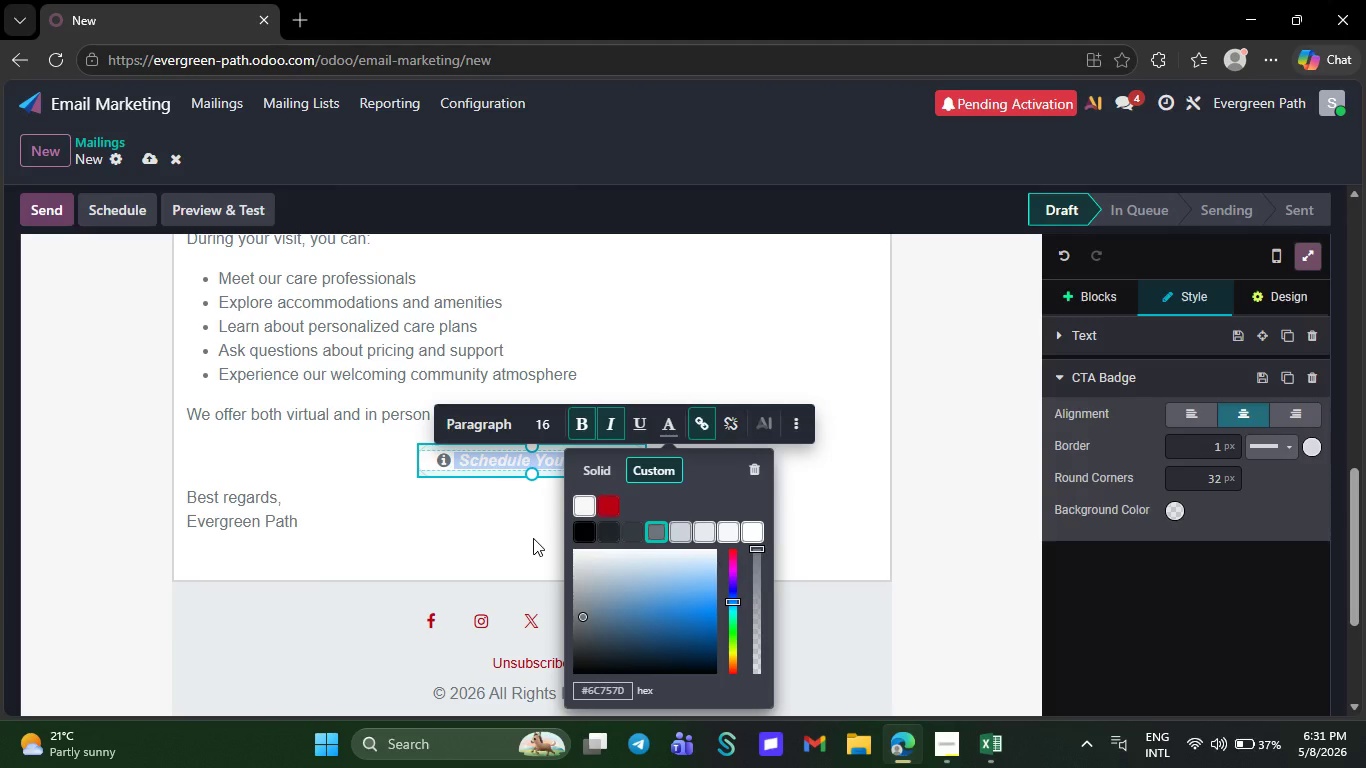 
left_click([590, 504])
 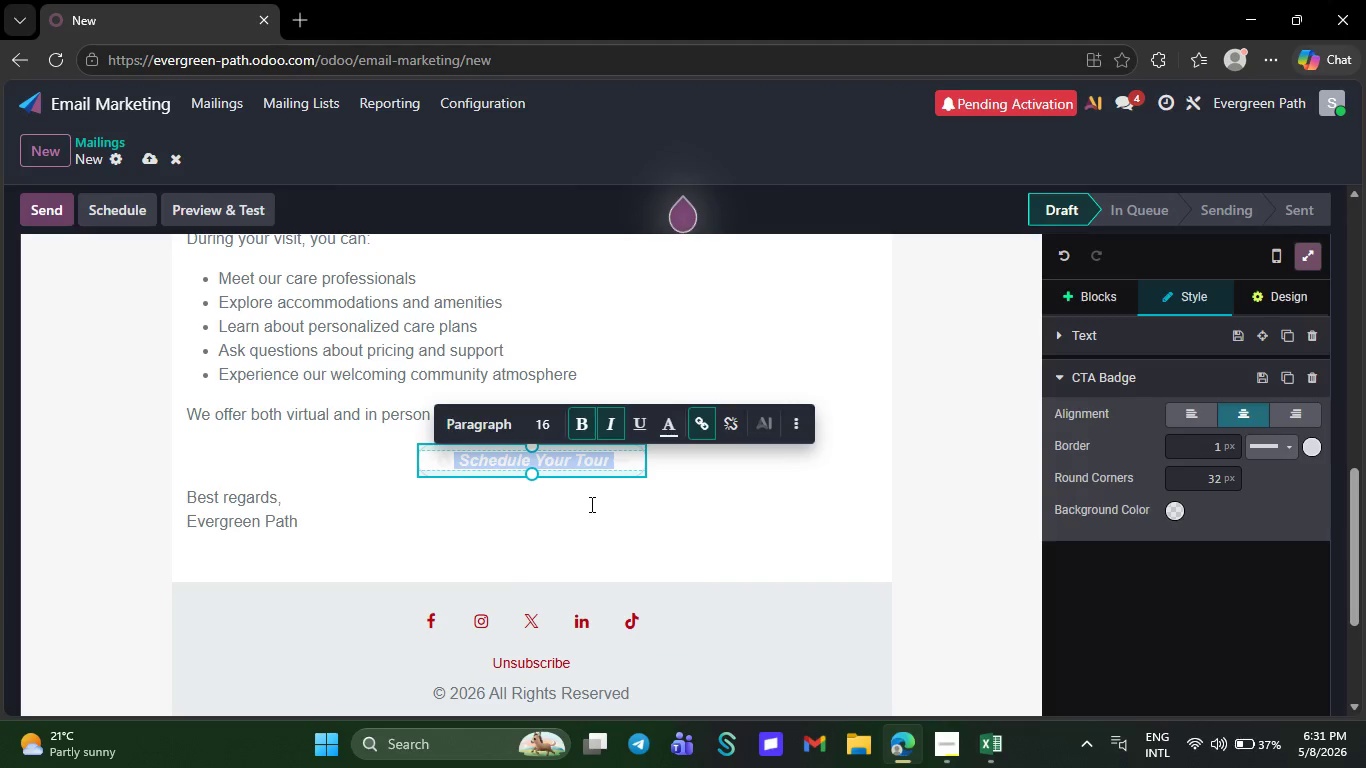 
left_click([590, 504])
 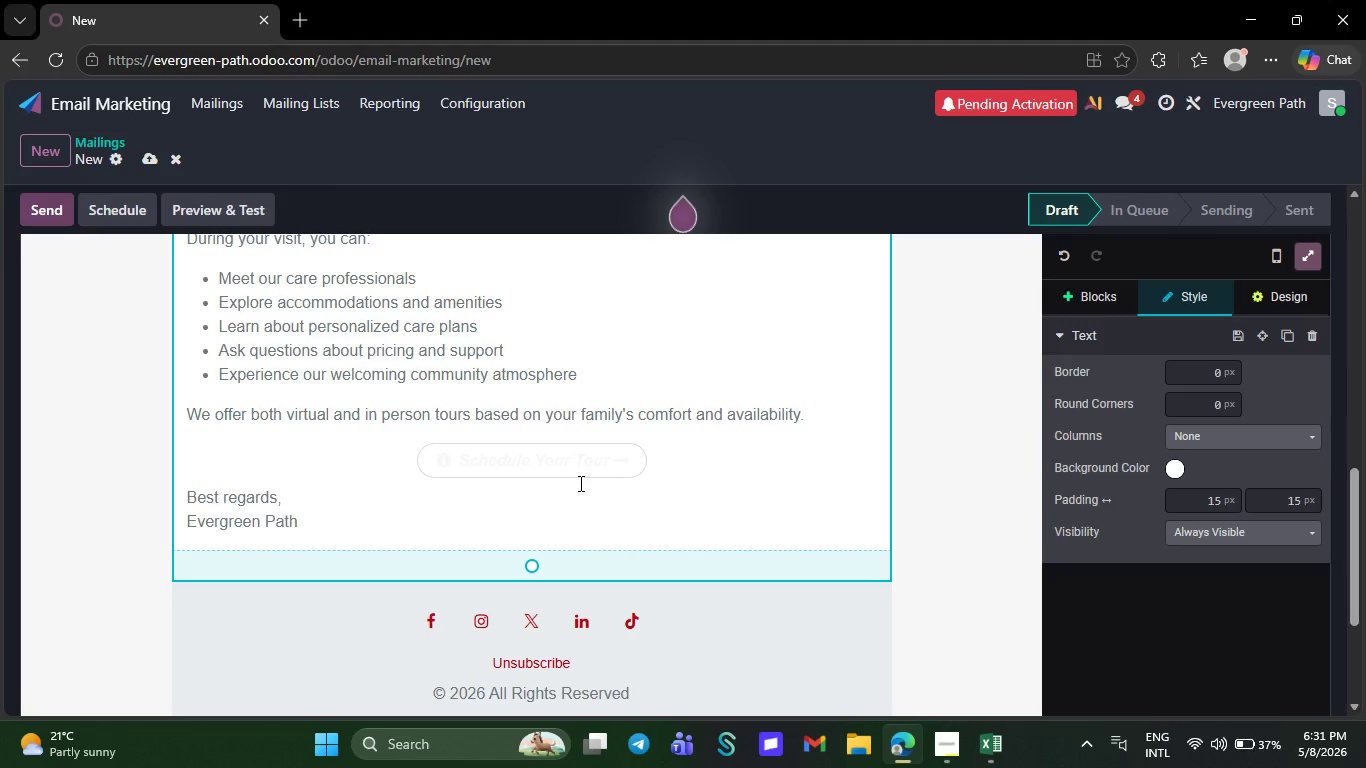 
left_click([567, 474])
 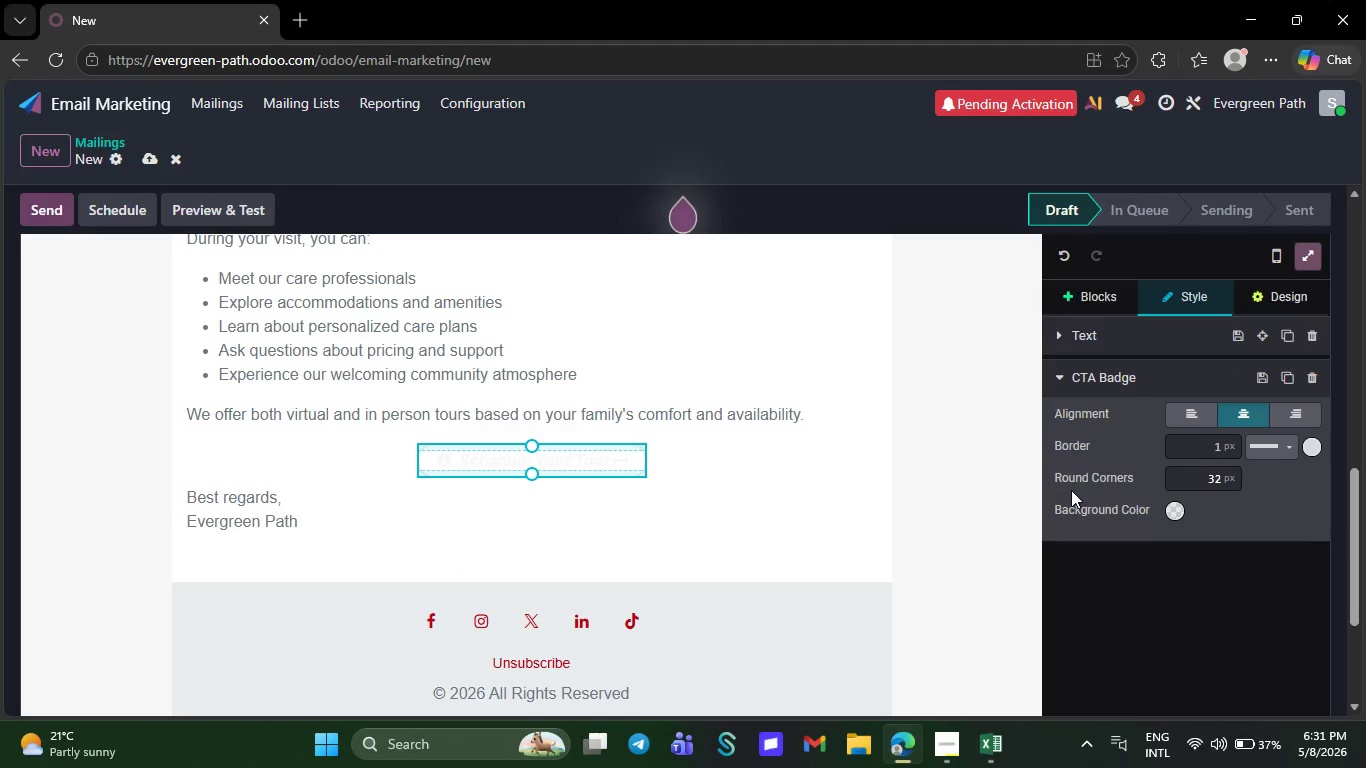 
left_click([1167, 511])
 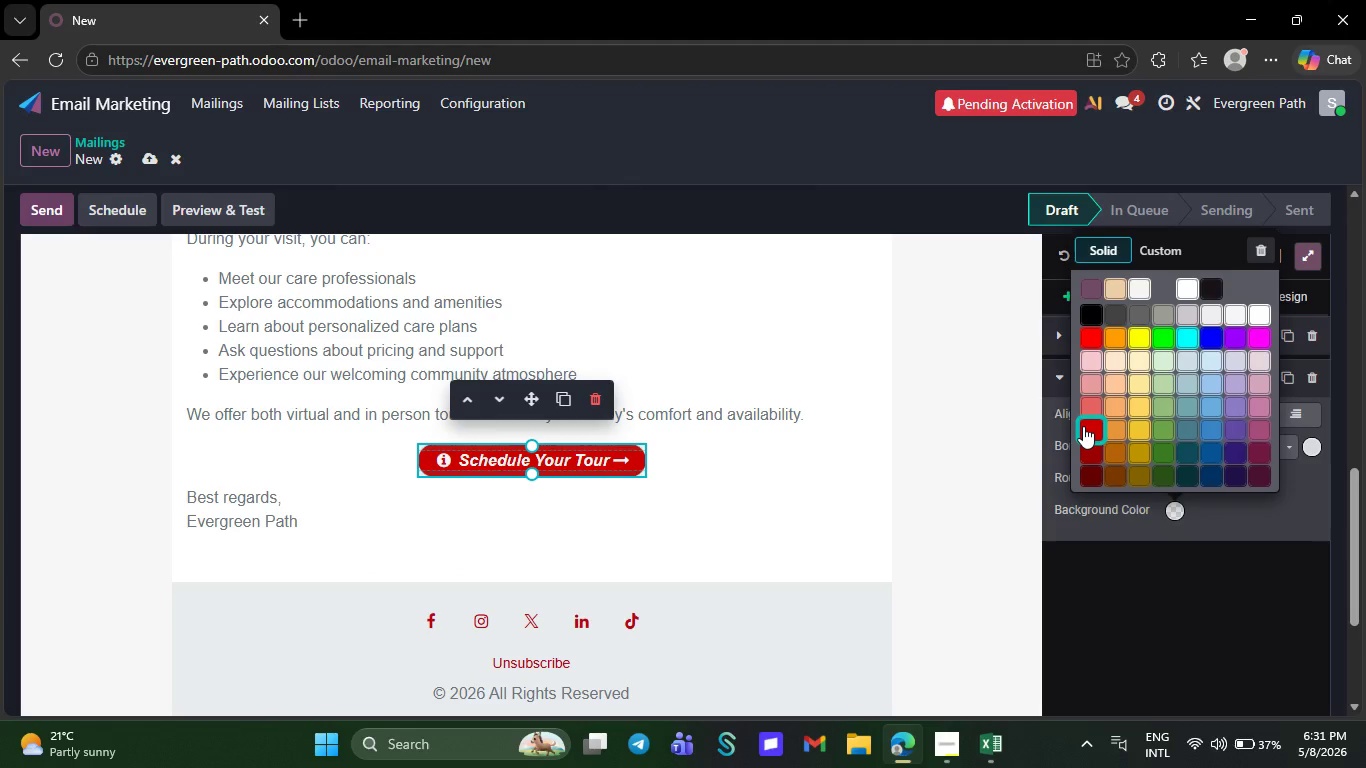 
left_click([1083, 426])
 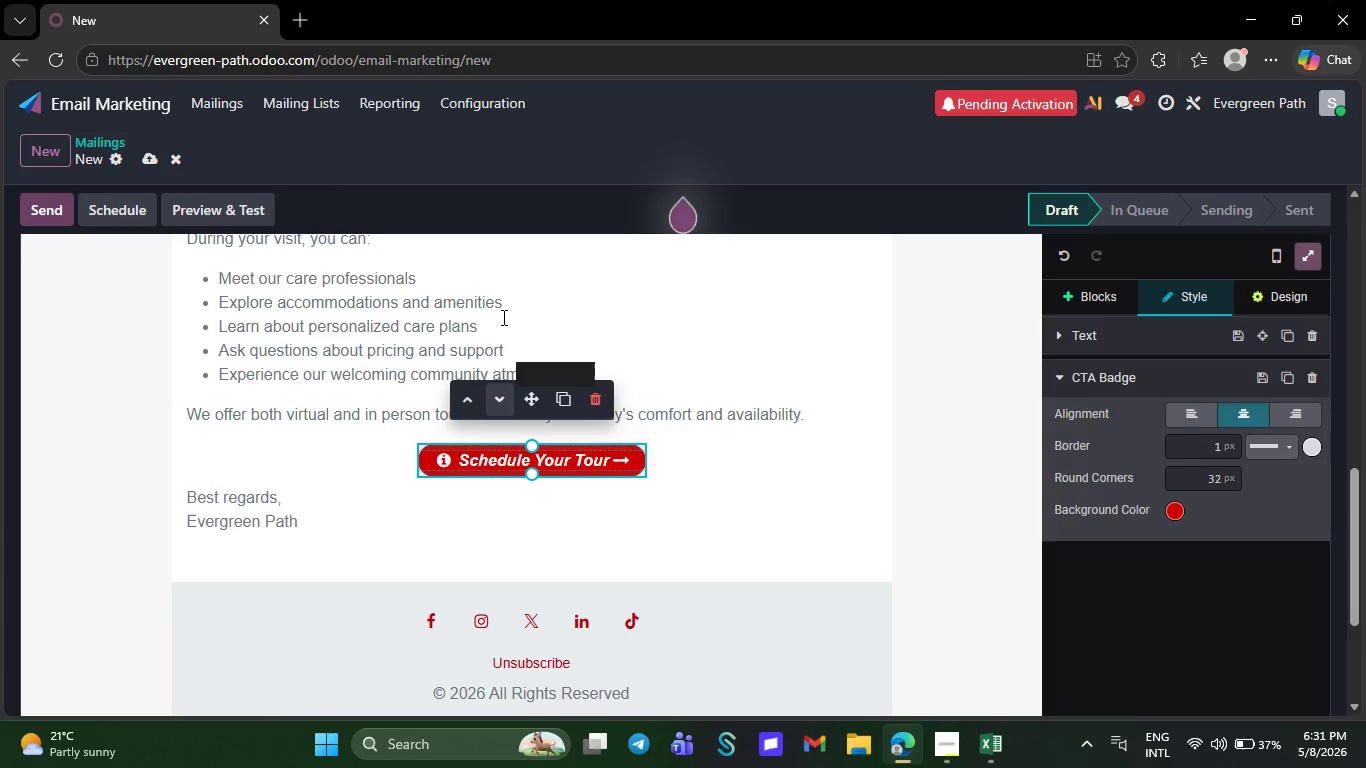 
left_click([469, 292])
 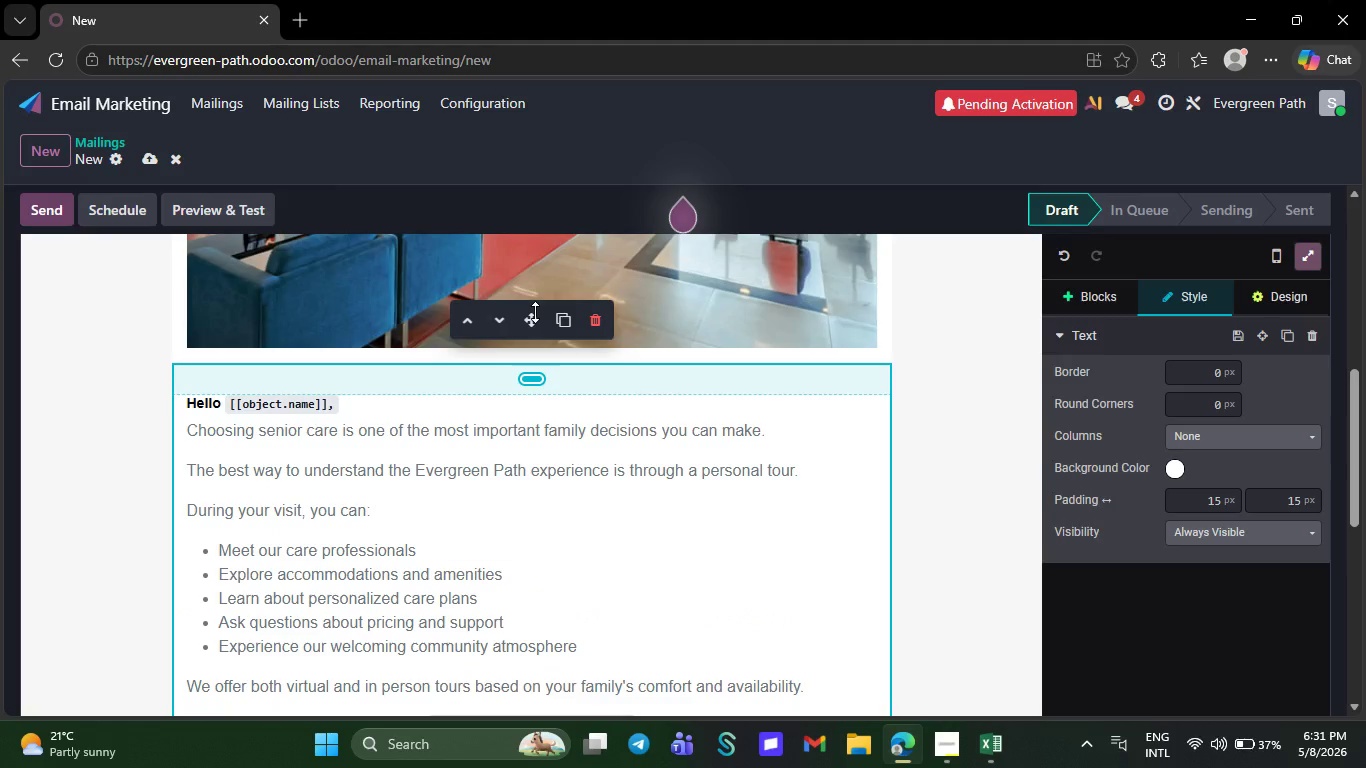 
wait(26.23)
 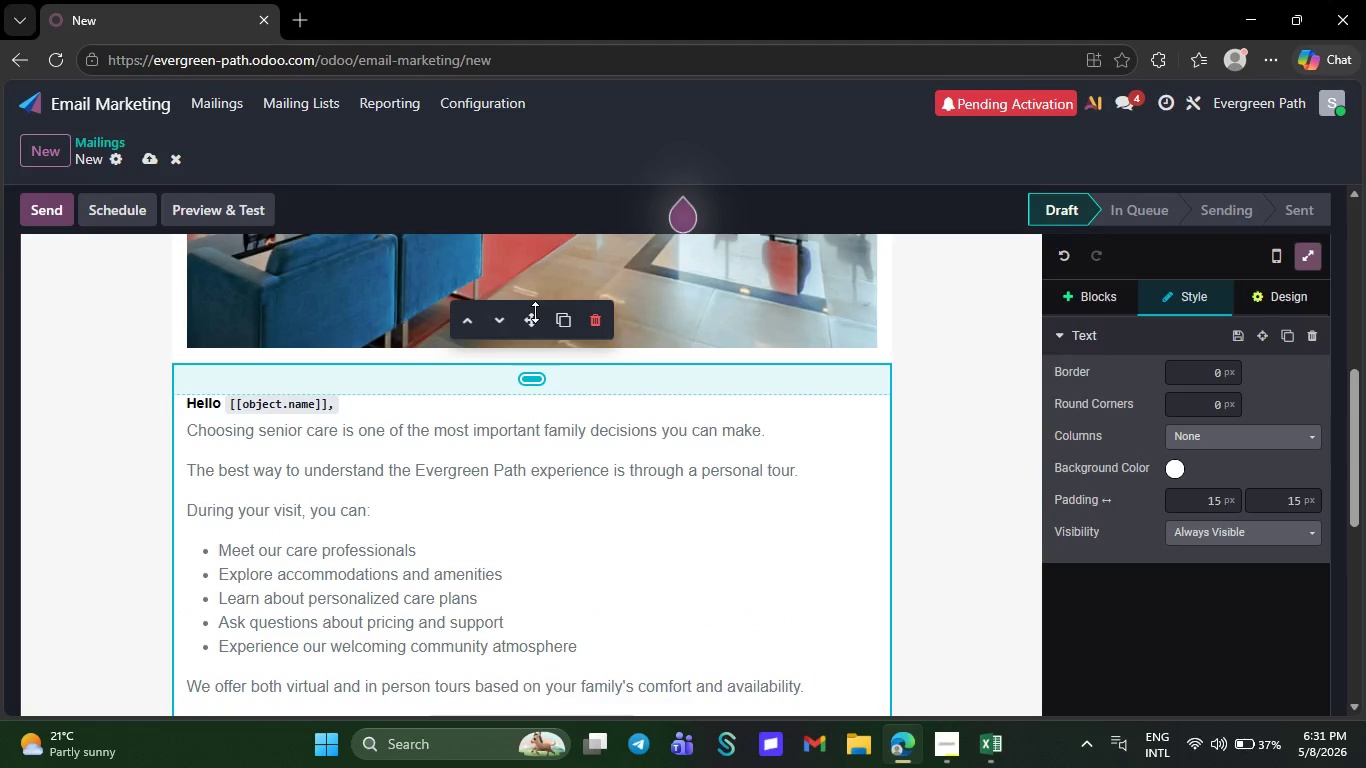 
double_click([513, 405])
 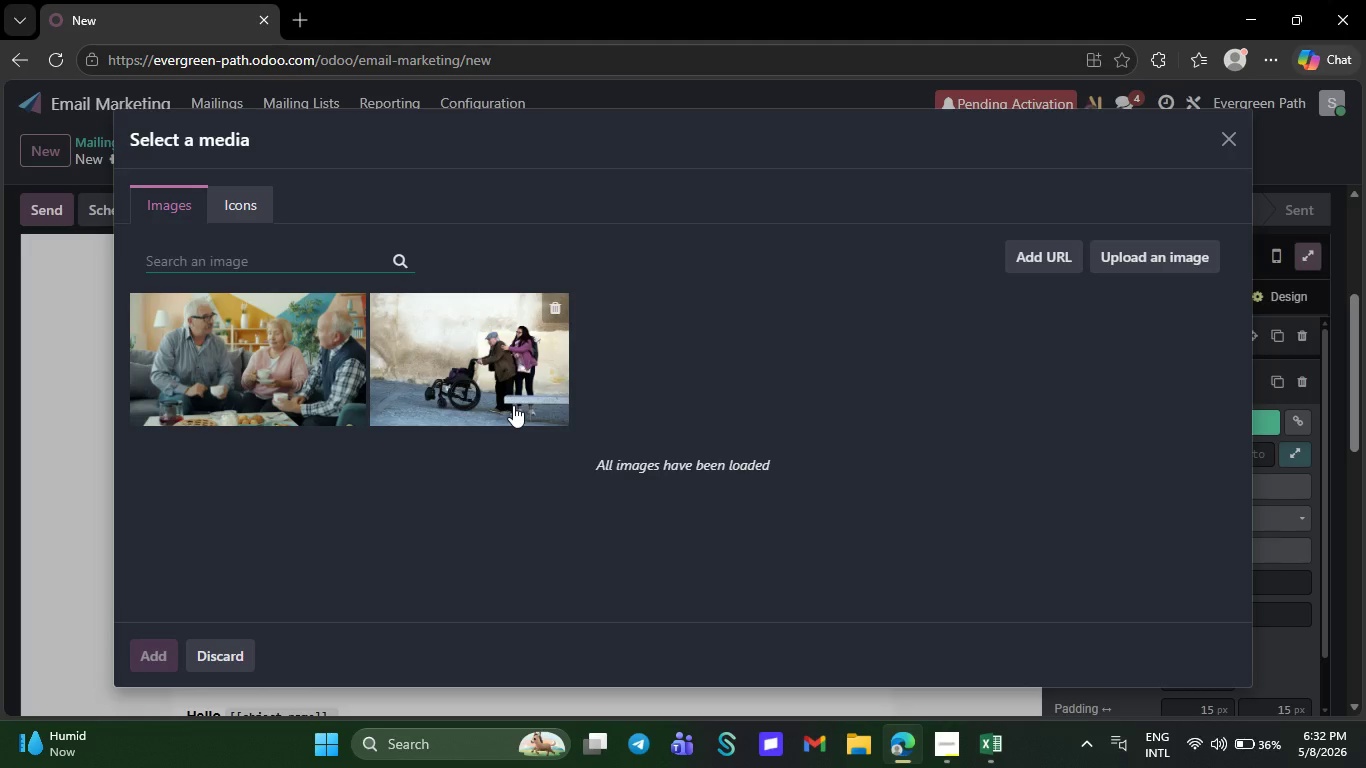 
wait(20.88)
 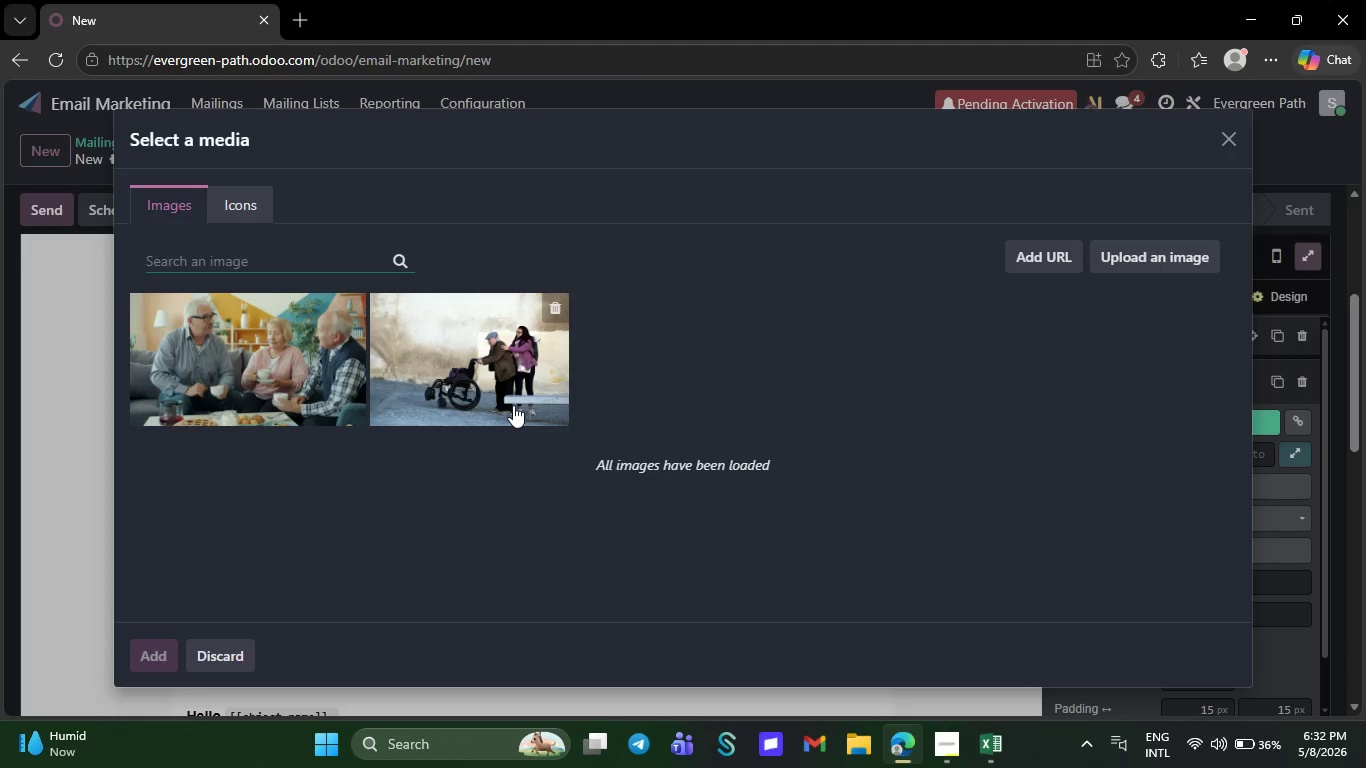 
type(se)
 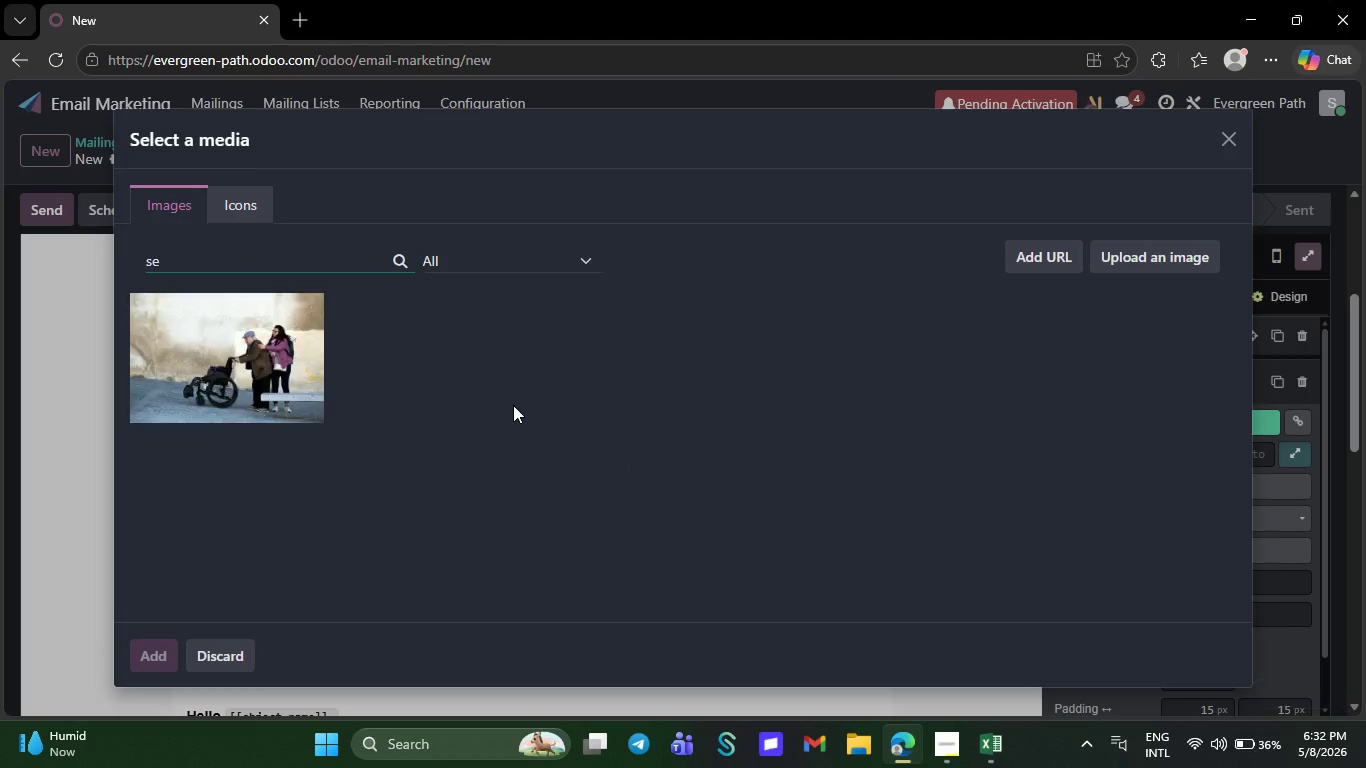 
type(nior caew)
key(Backspace)
key(Backspace)
type(re fac)
 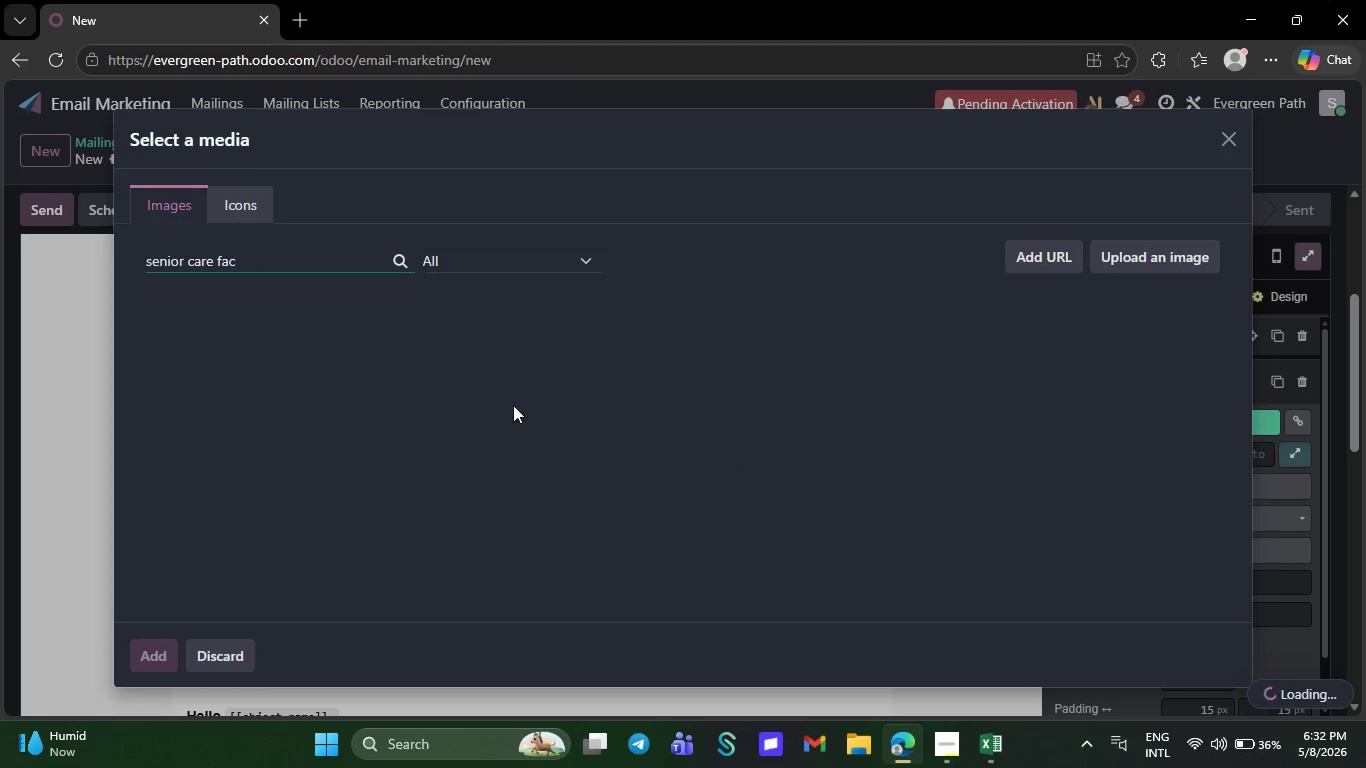 
wait(5.92)
 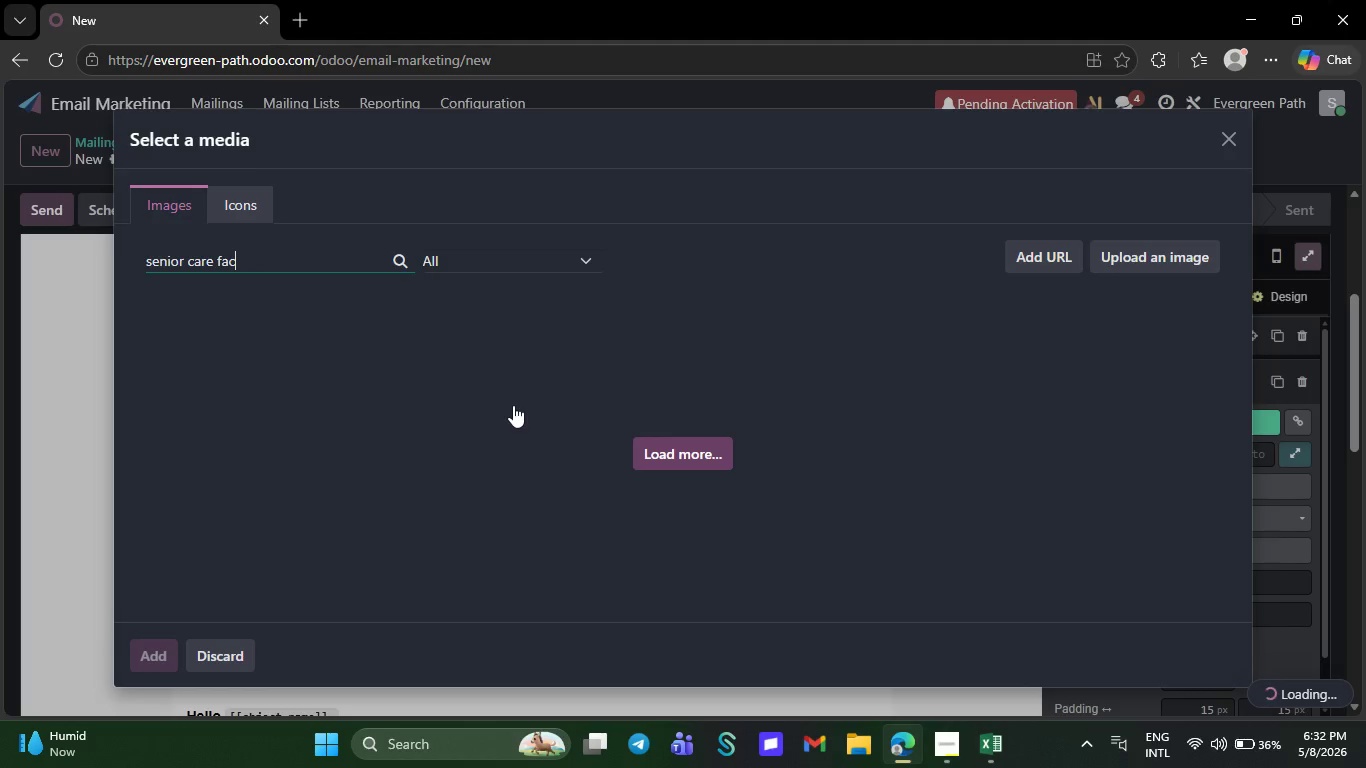 
type(ility)
 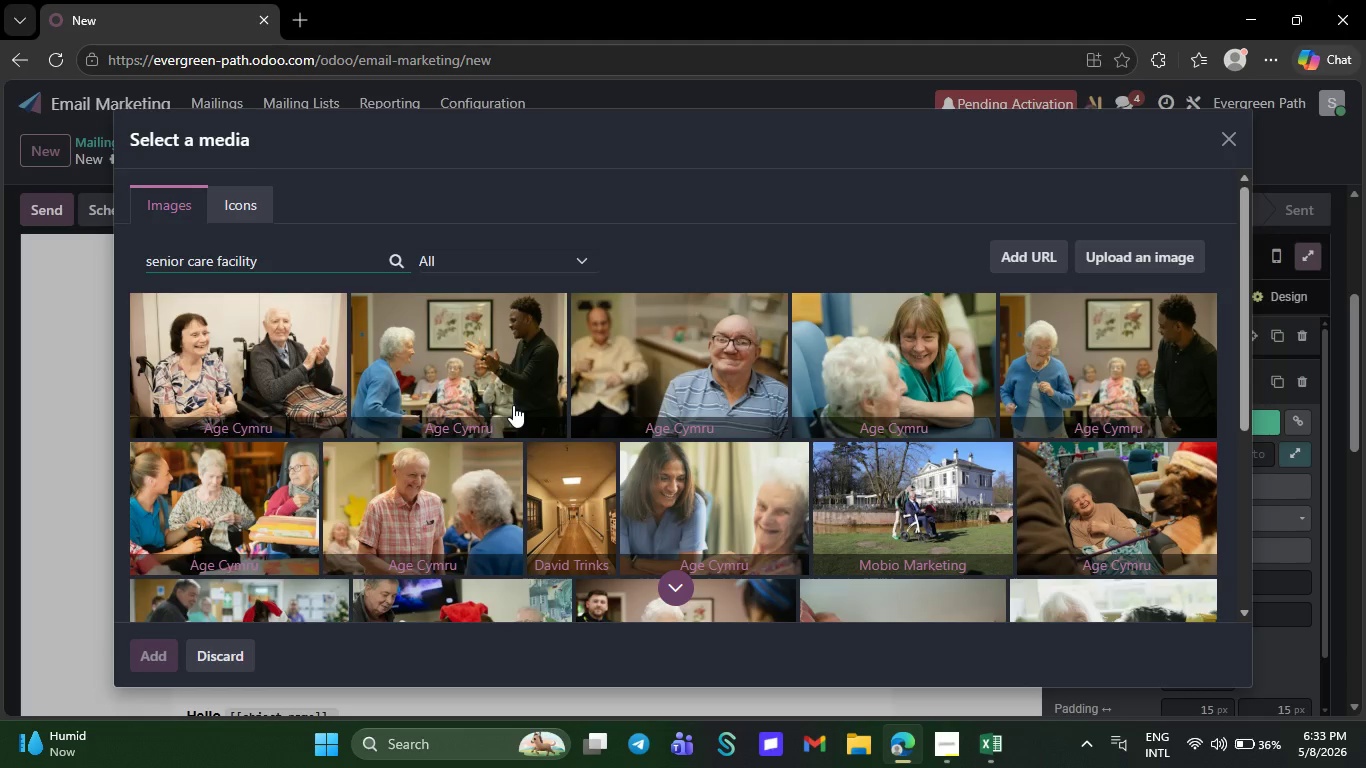 
wait(21.23)
 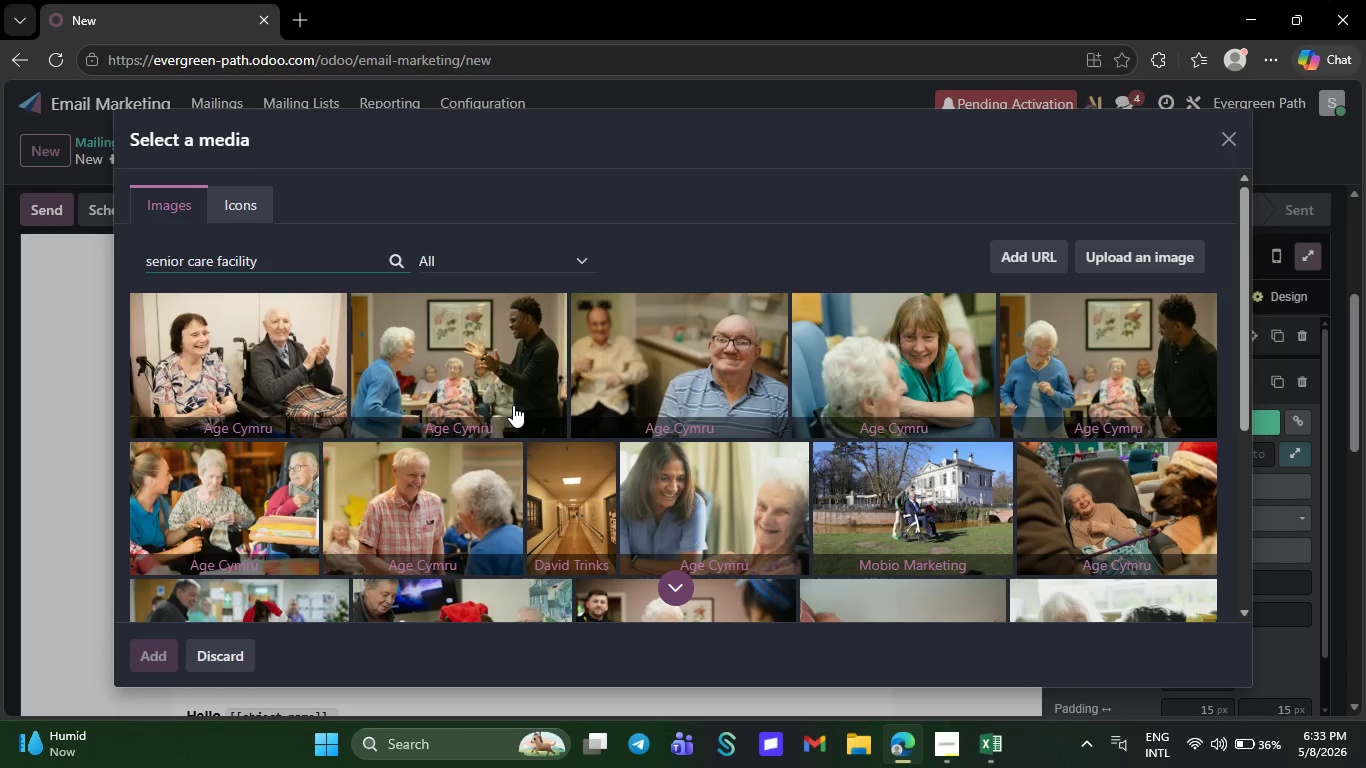 
left_click([213, 485])
 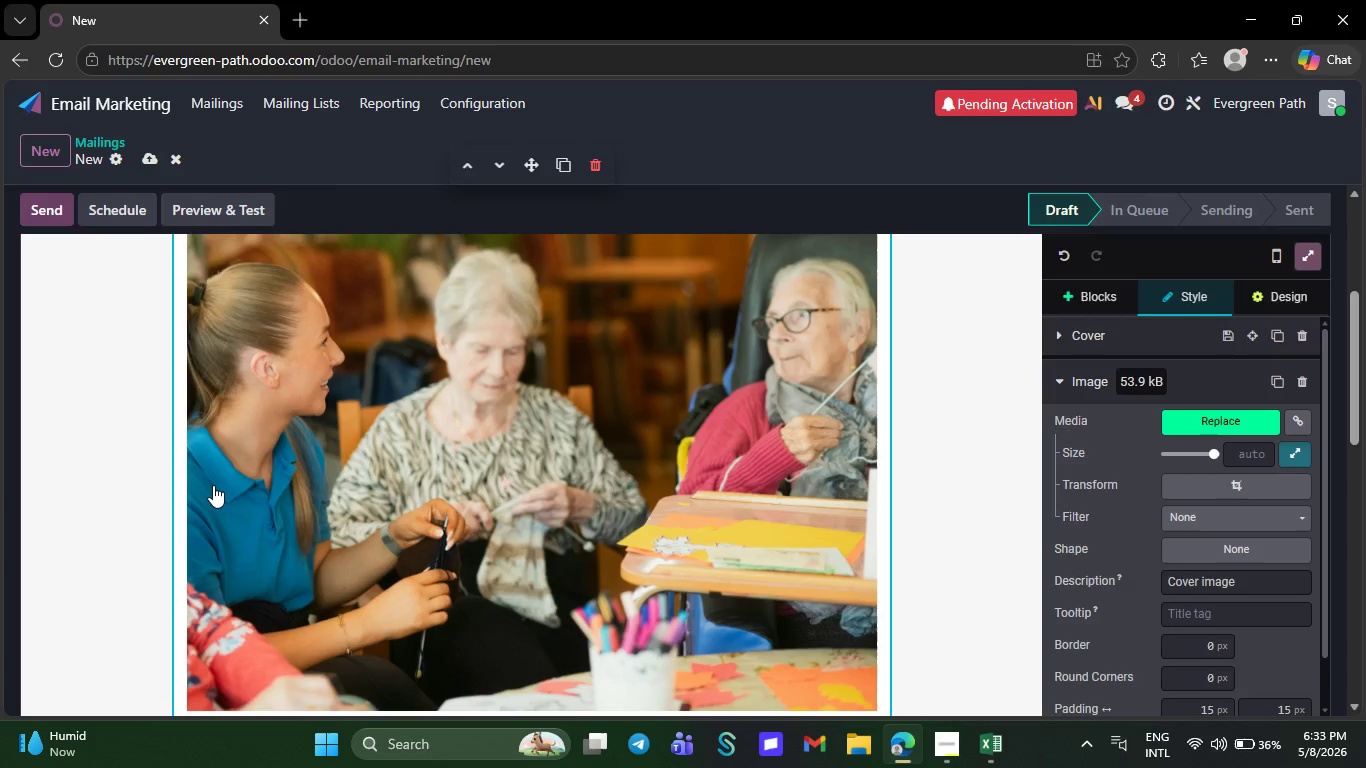 
wait(15.84)
 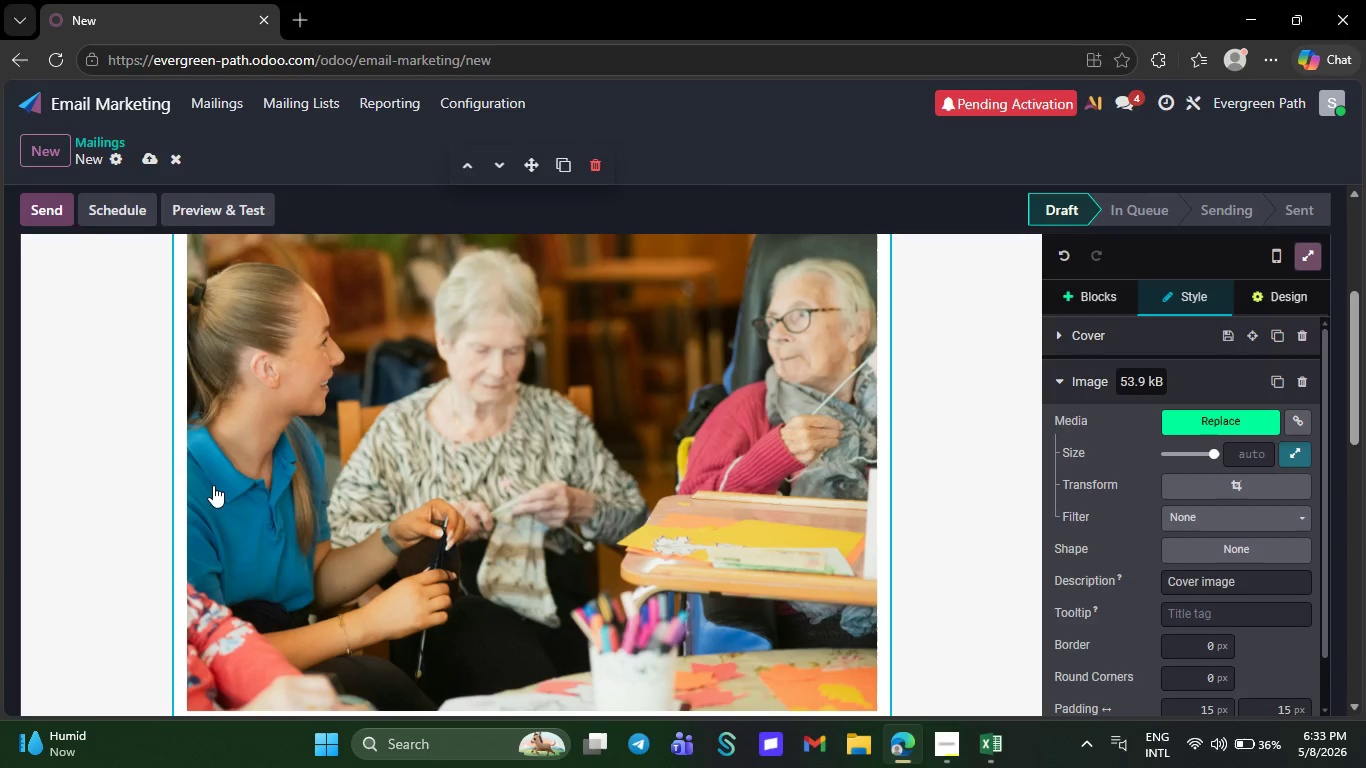 
left_click([1181, 486])
 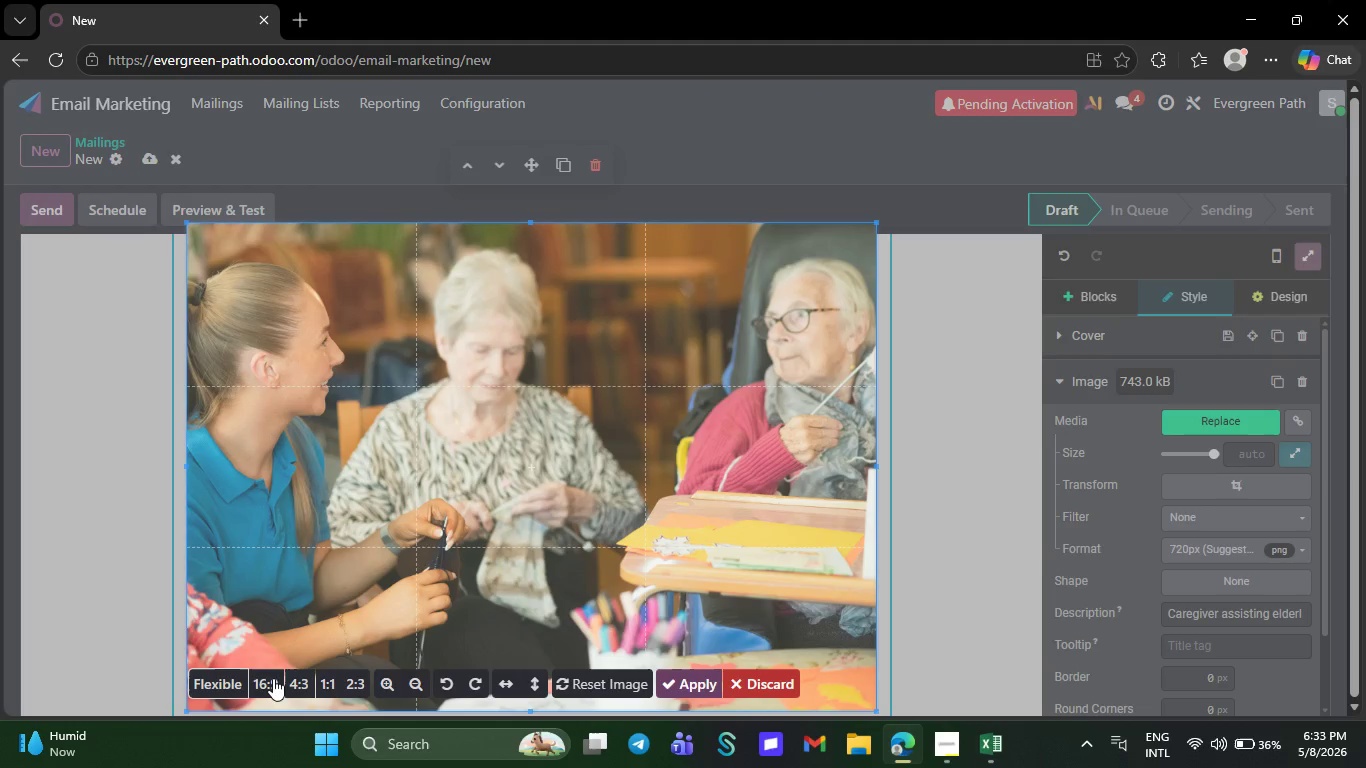 
left_click([261, 676])
 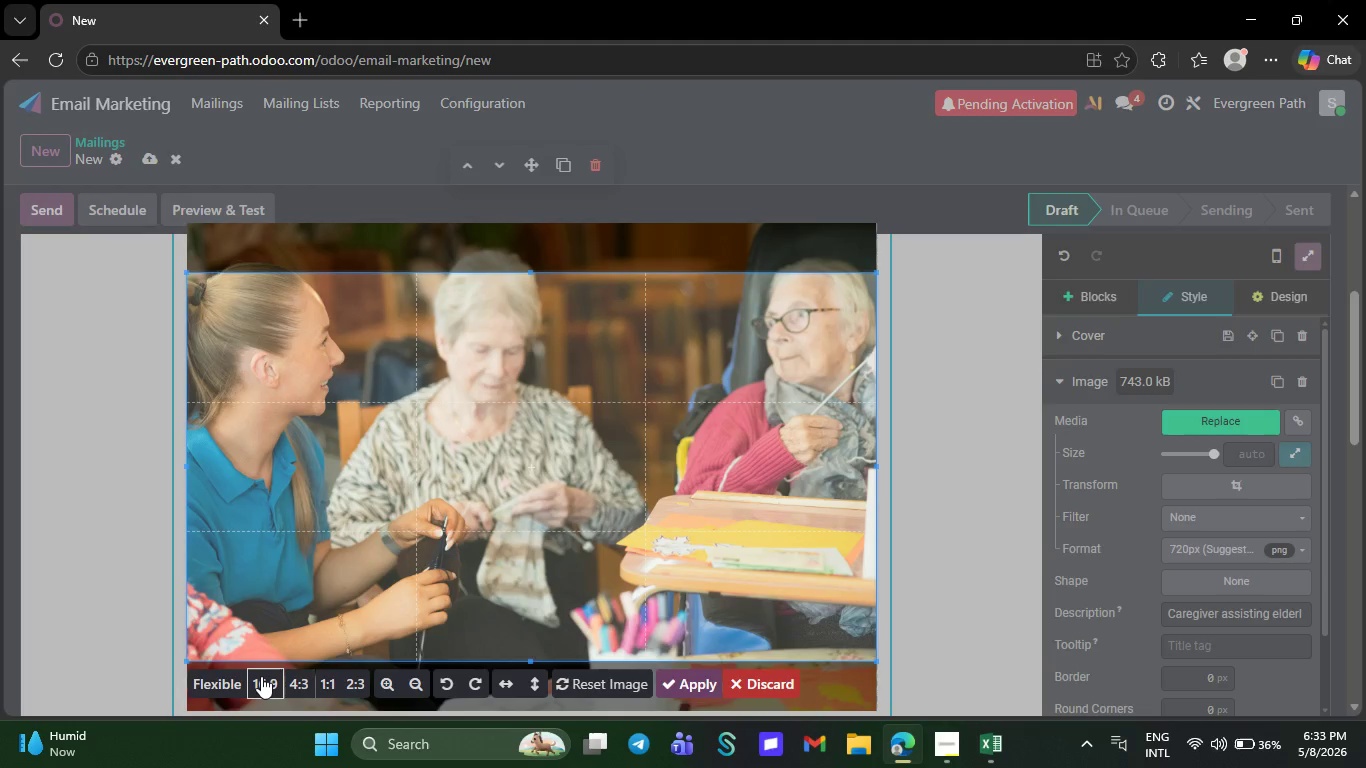 
mouse_move([307, 677])
 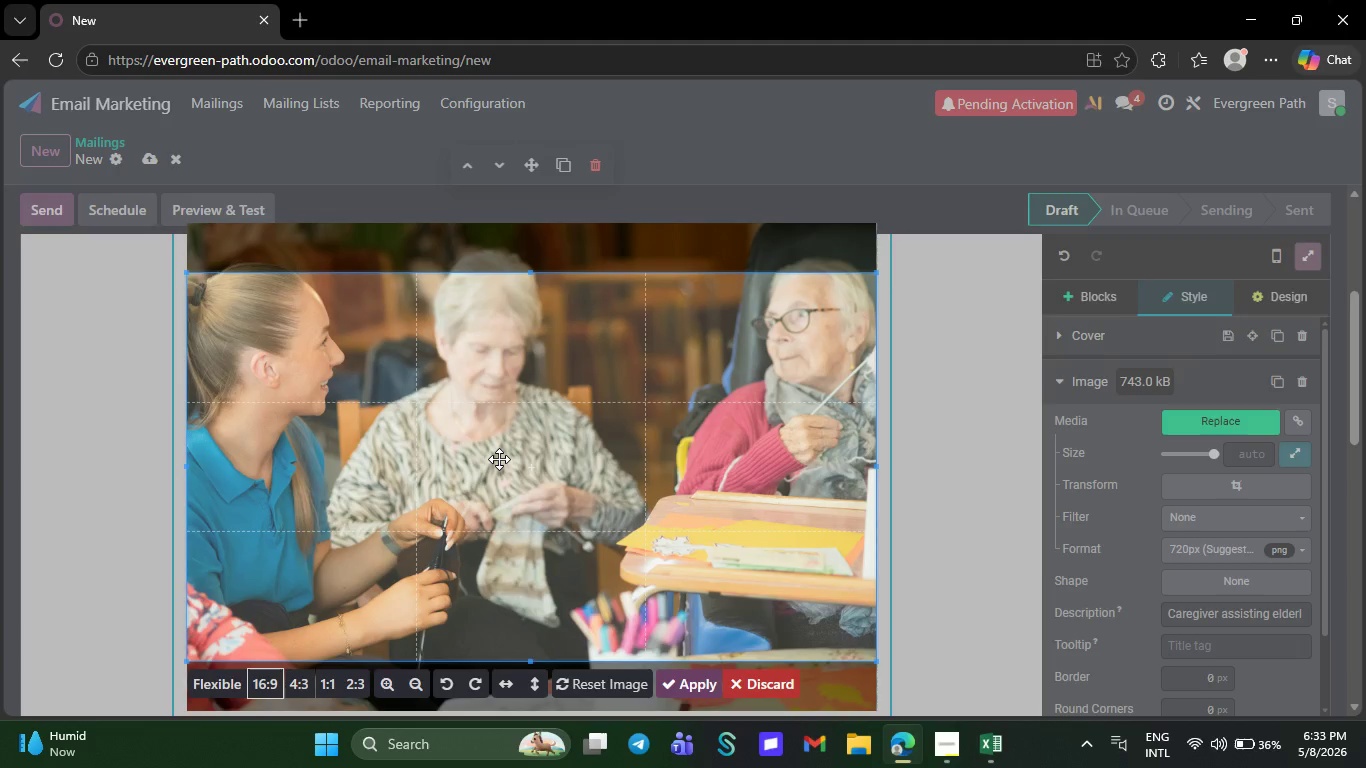 
left_click_drag(start_coordinate=[499, 459], to_coordinate=[471, 429])
 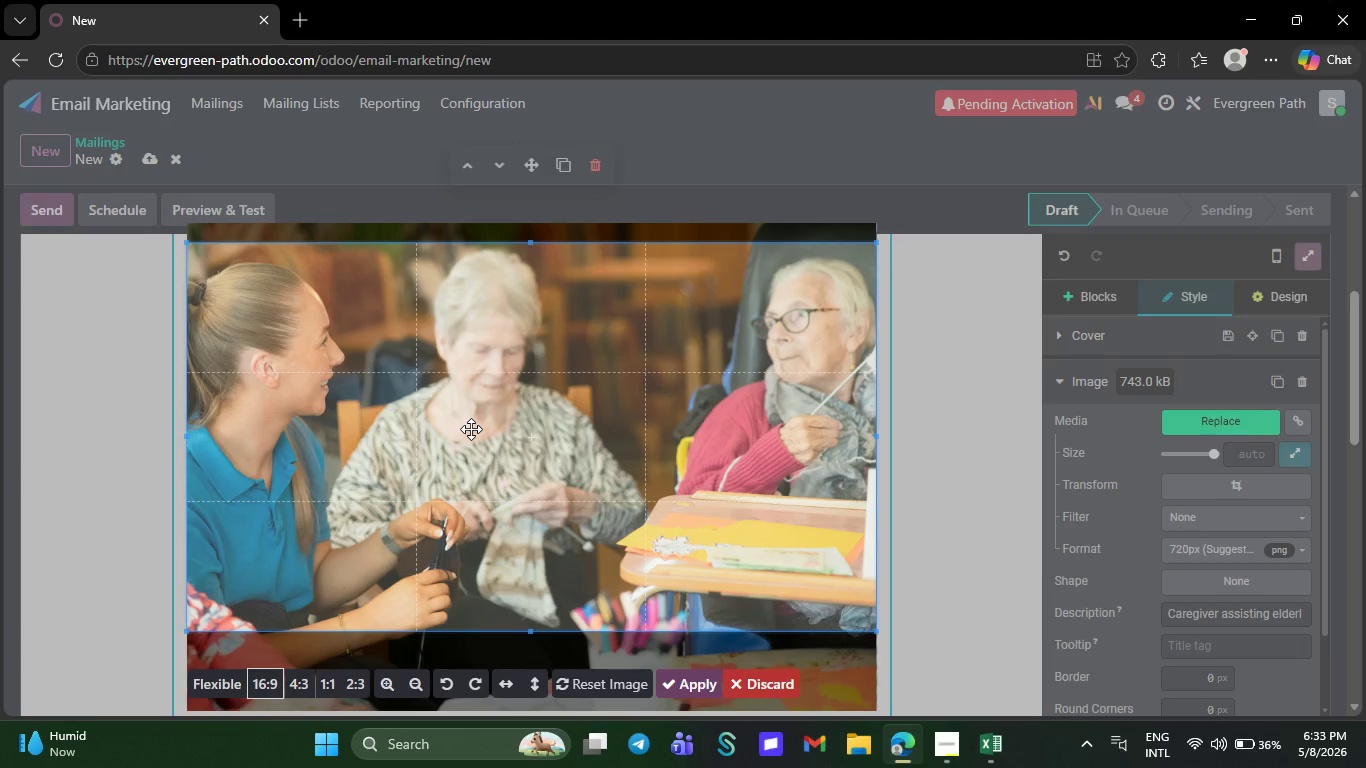 
wait(8.72)
 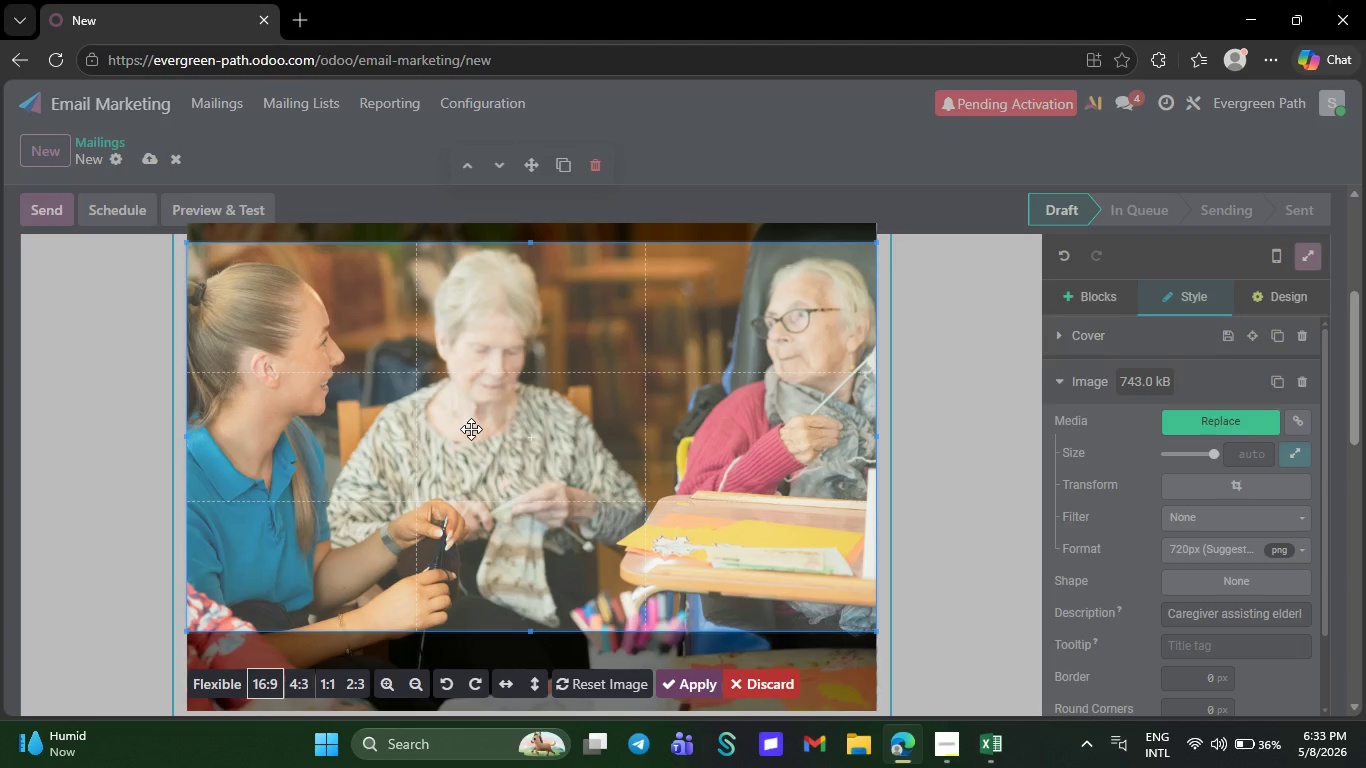 
left_click([677, 693])
 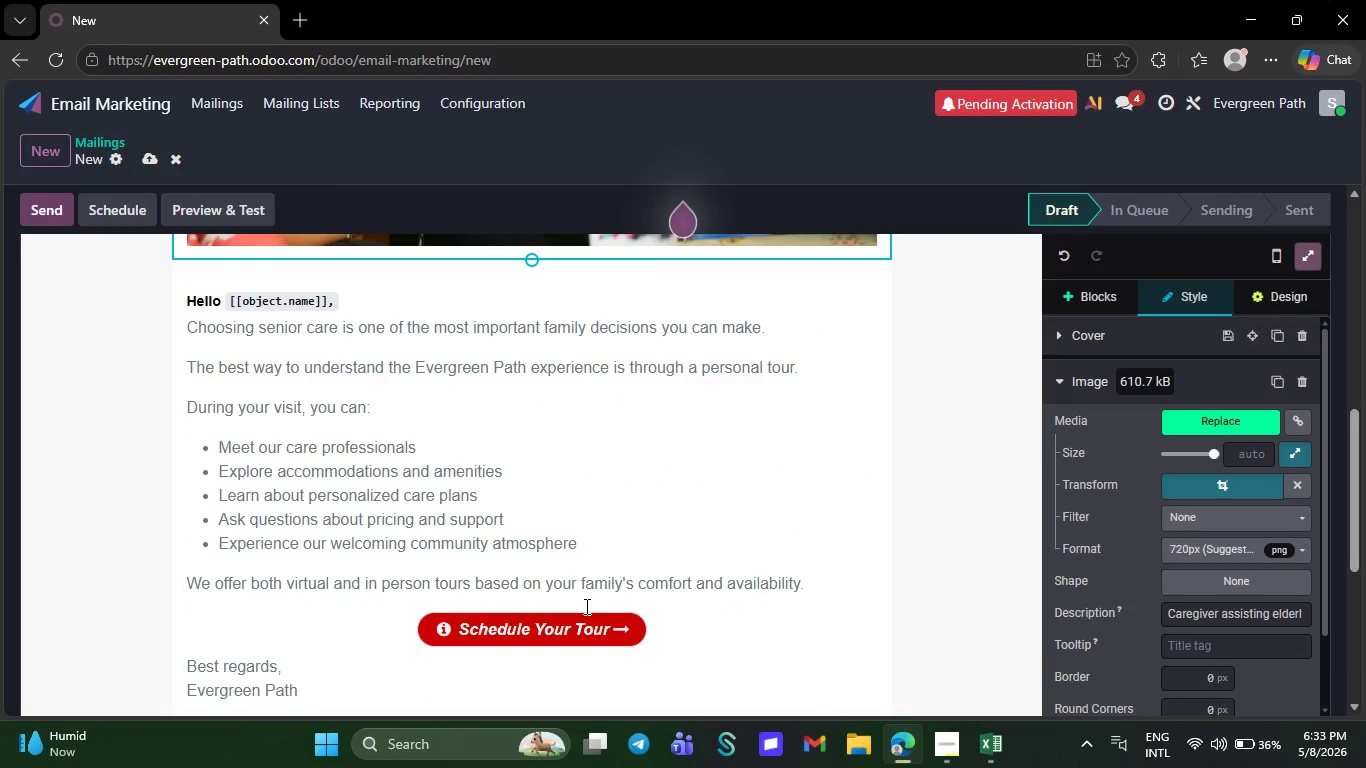 
wait(10.83)
 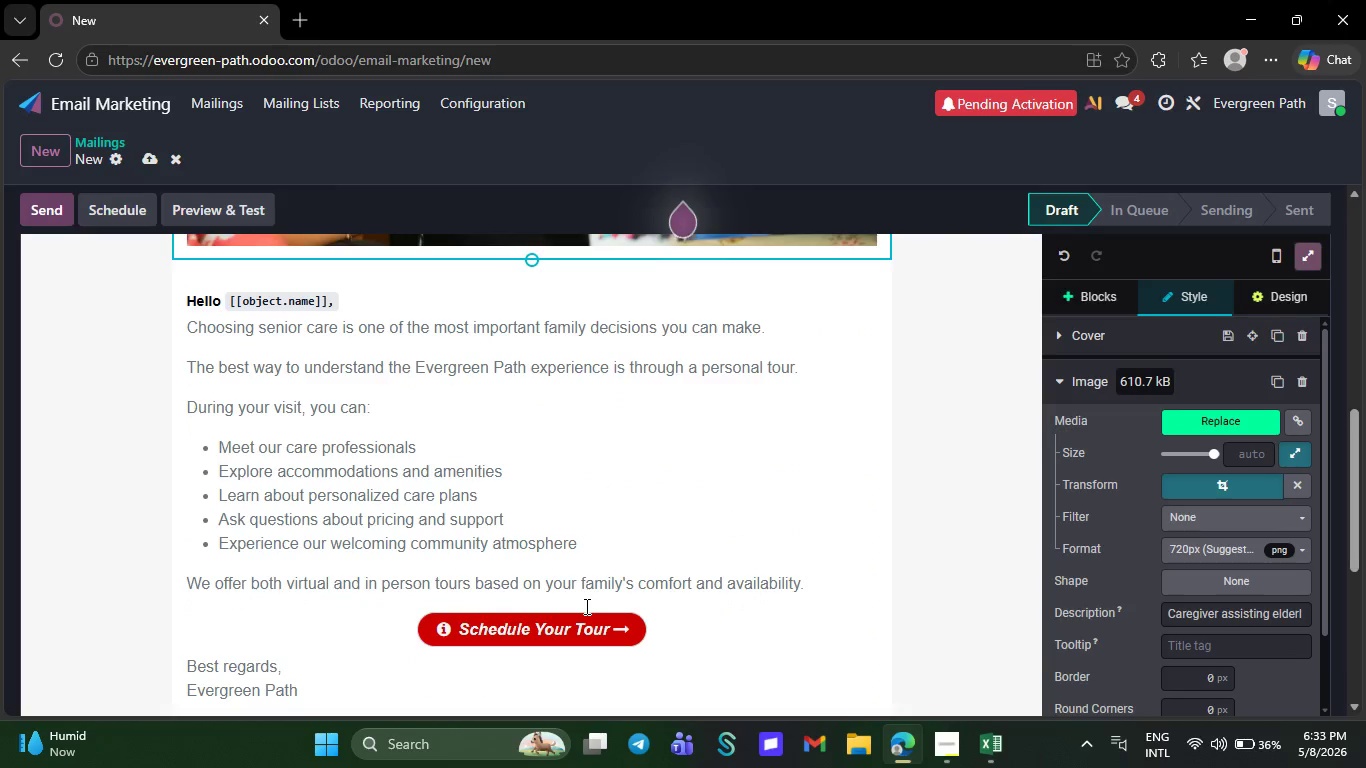 
left_click([151, 159])
 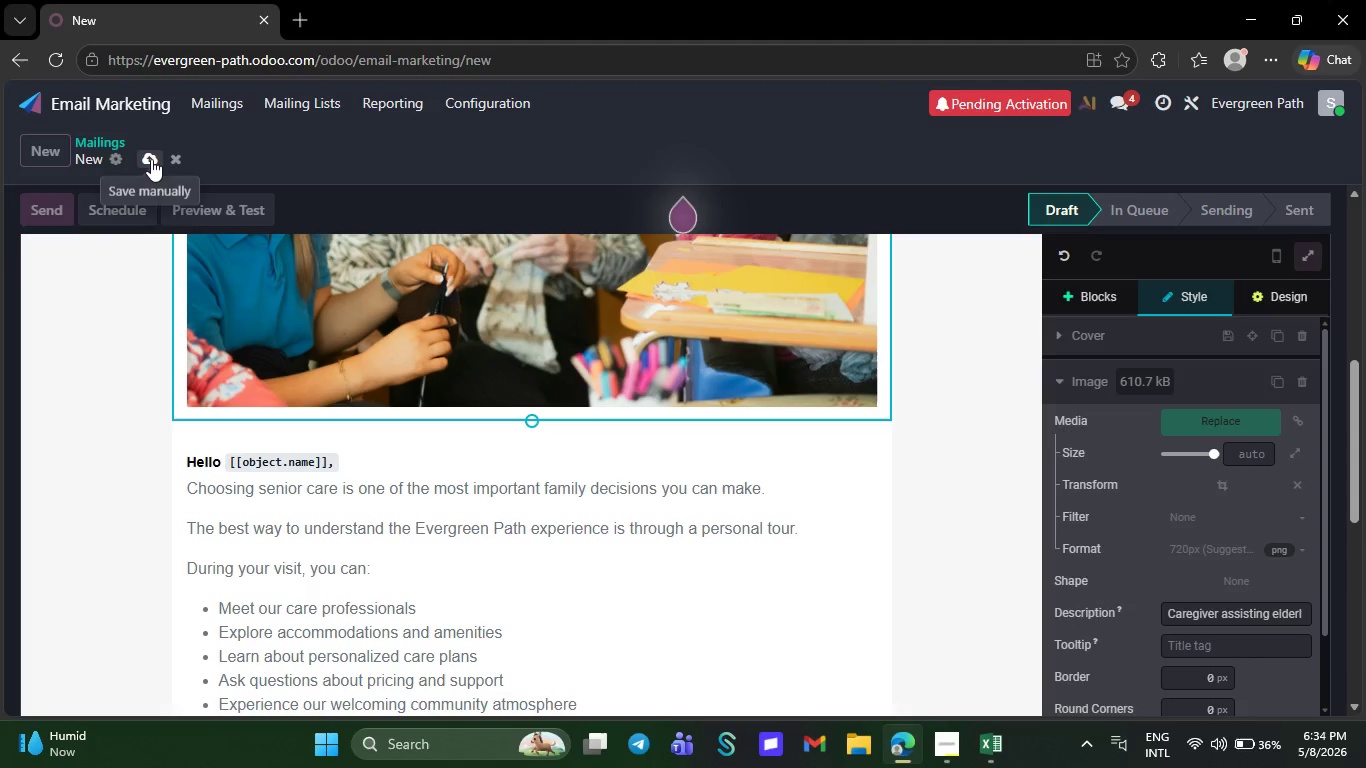 
wait(16.42)
 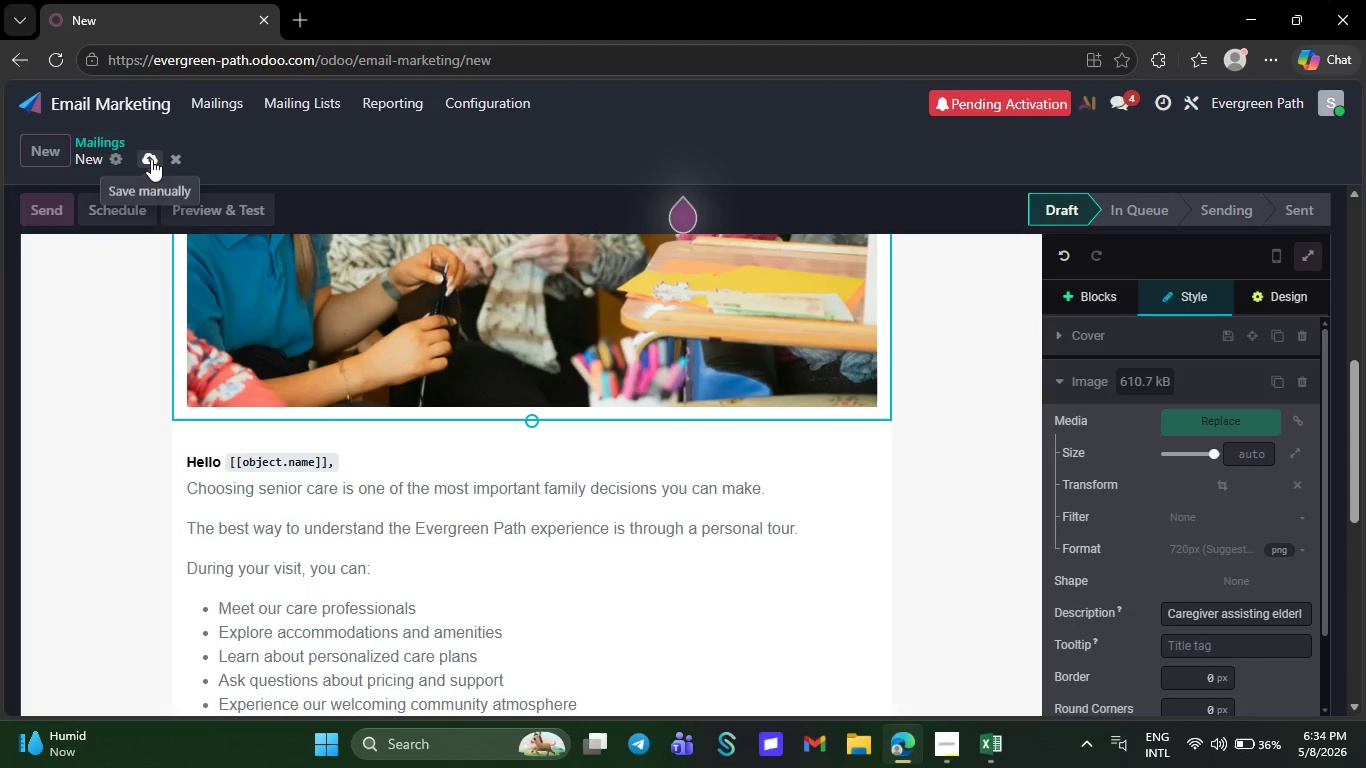 
mouse_move([993, 713])
 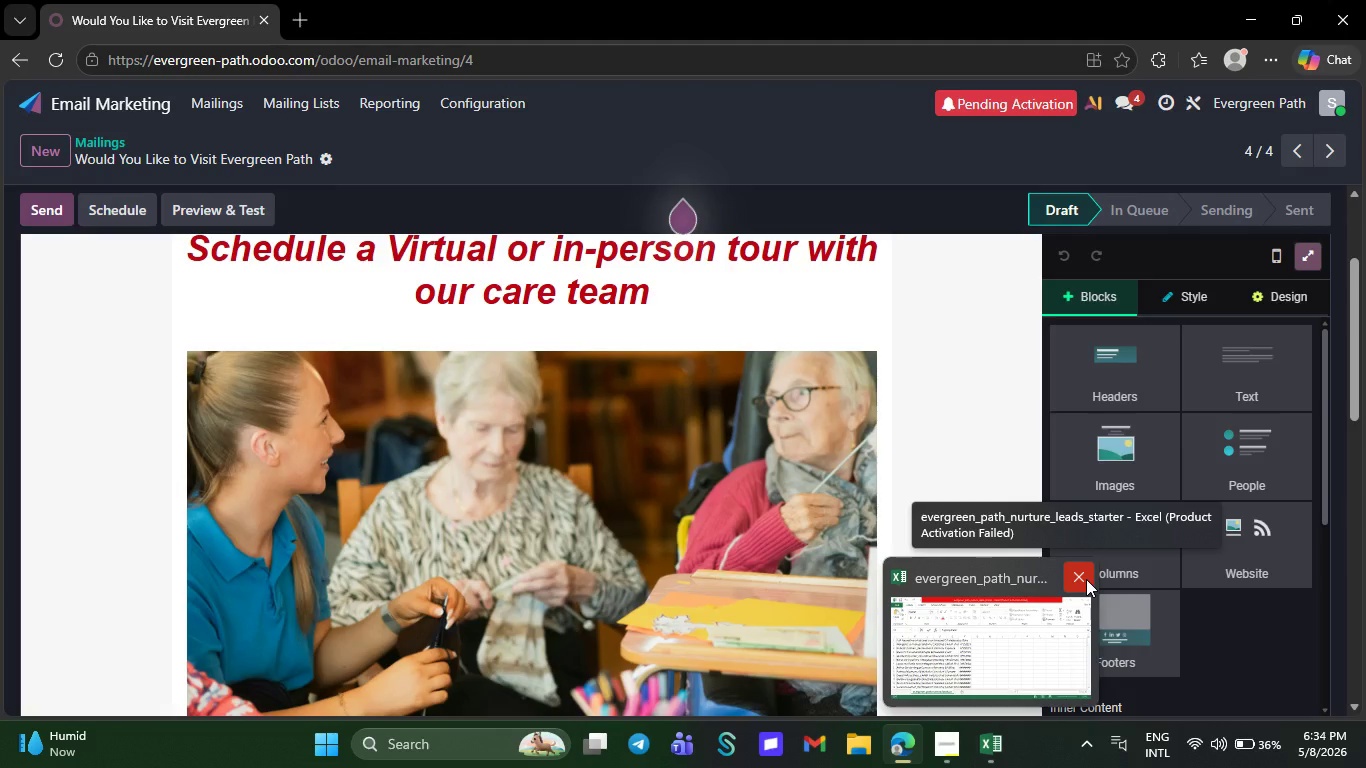 
left_click([1086, 579])
 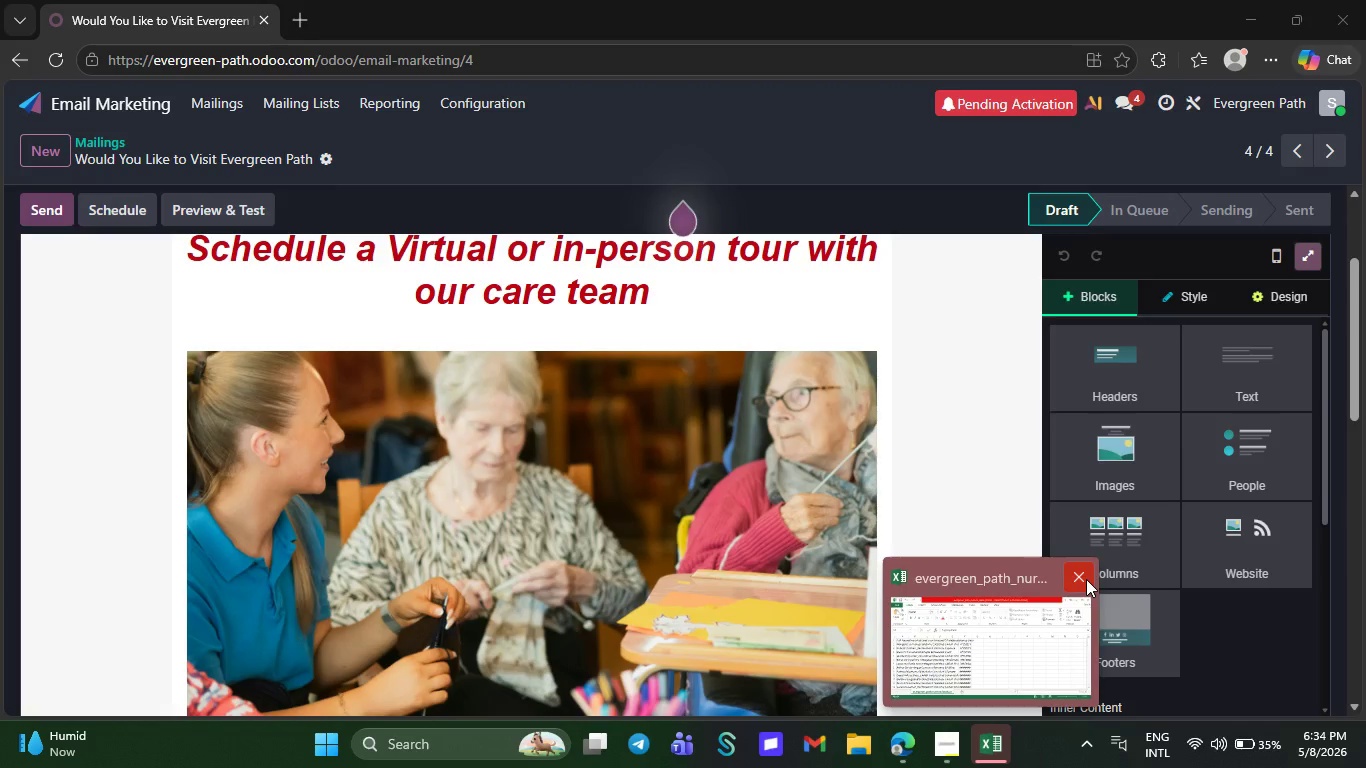 
left_click([1014, 641])
 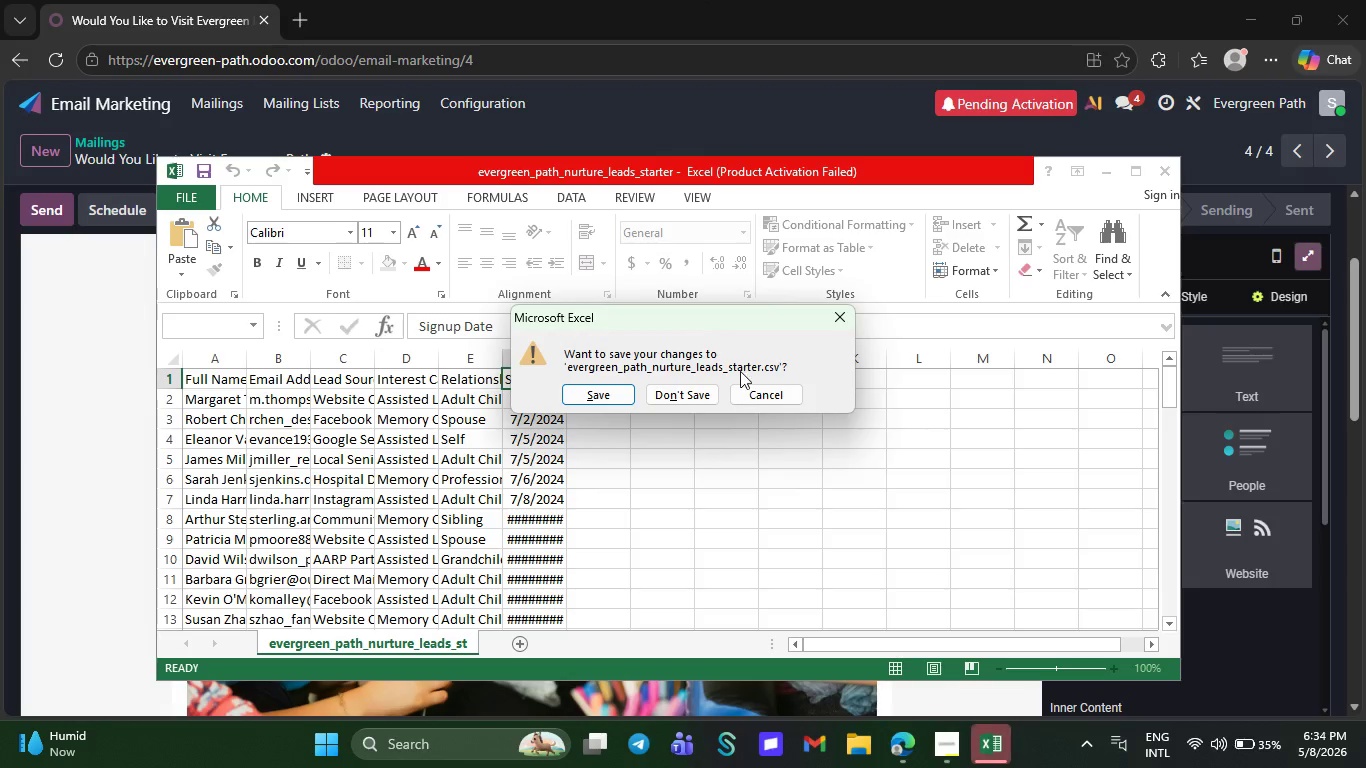 
left_click([703, 392])
 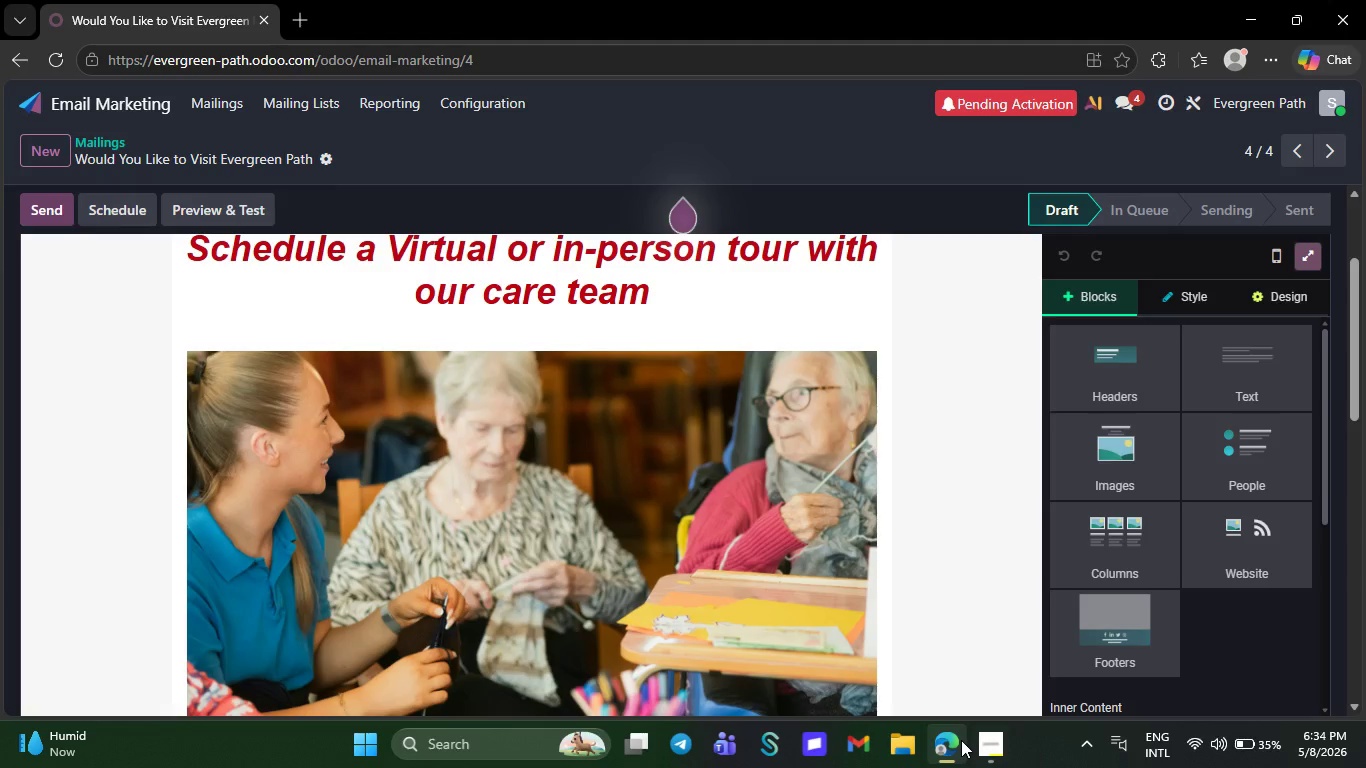 
left_click([993, 737])